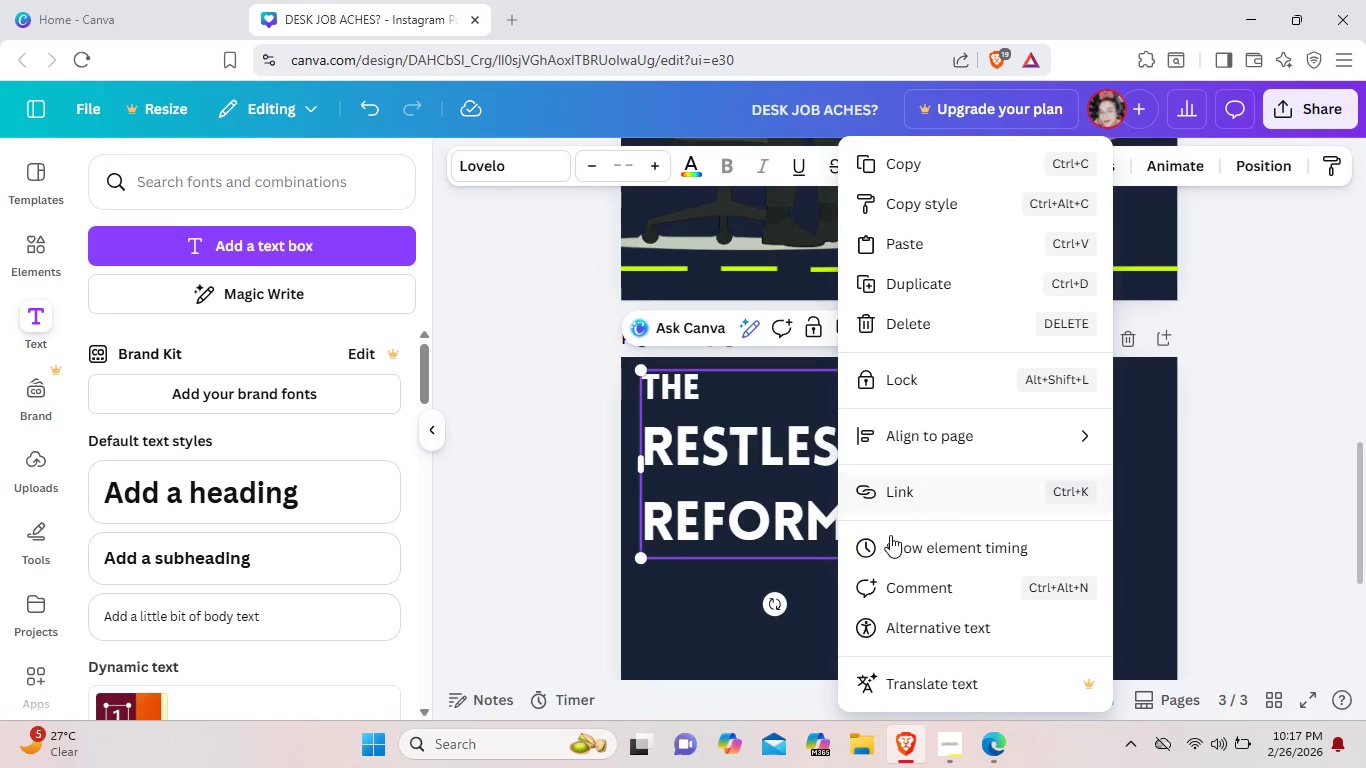 
left_click([733, 514])
 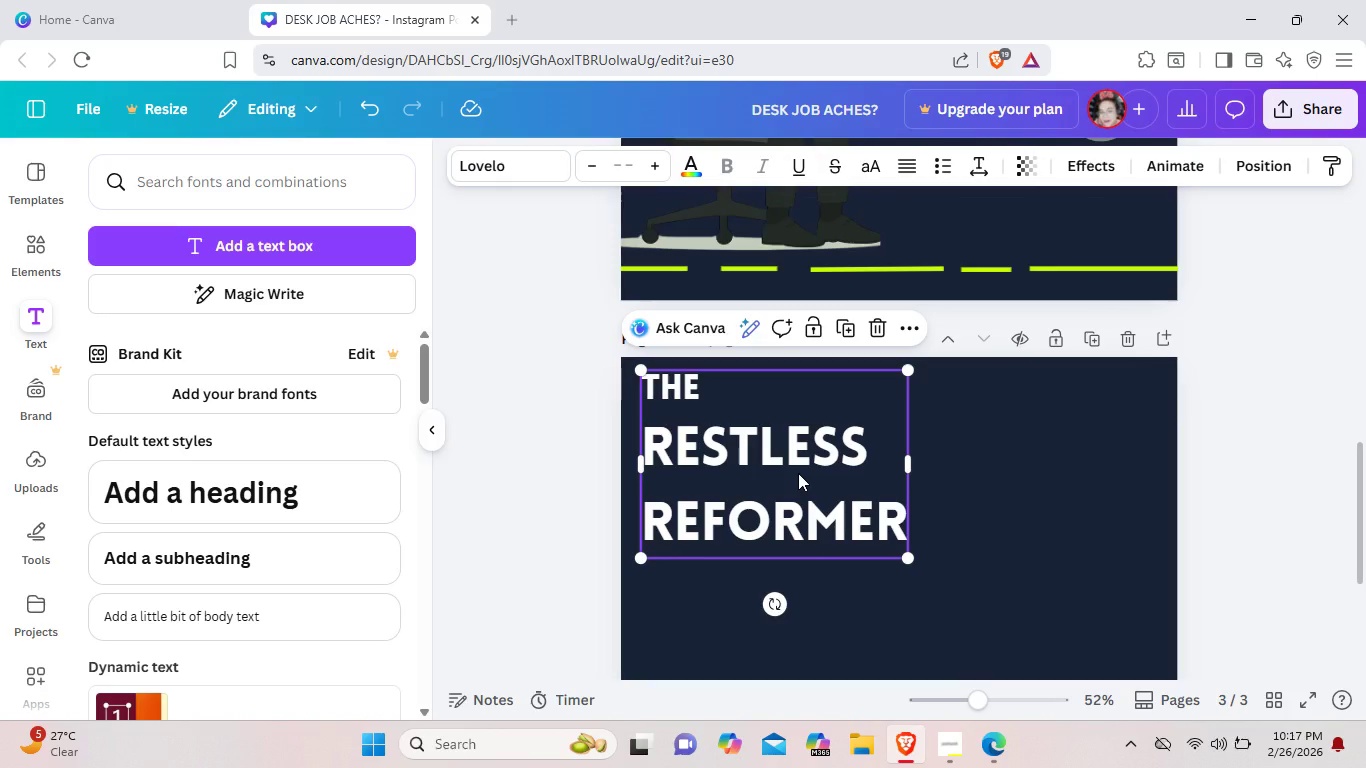 
left_click([798, 473])
 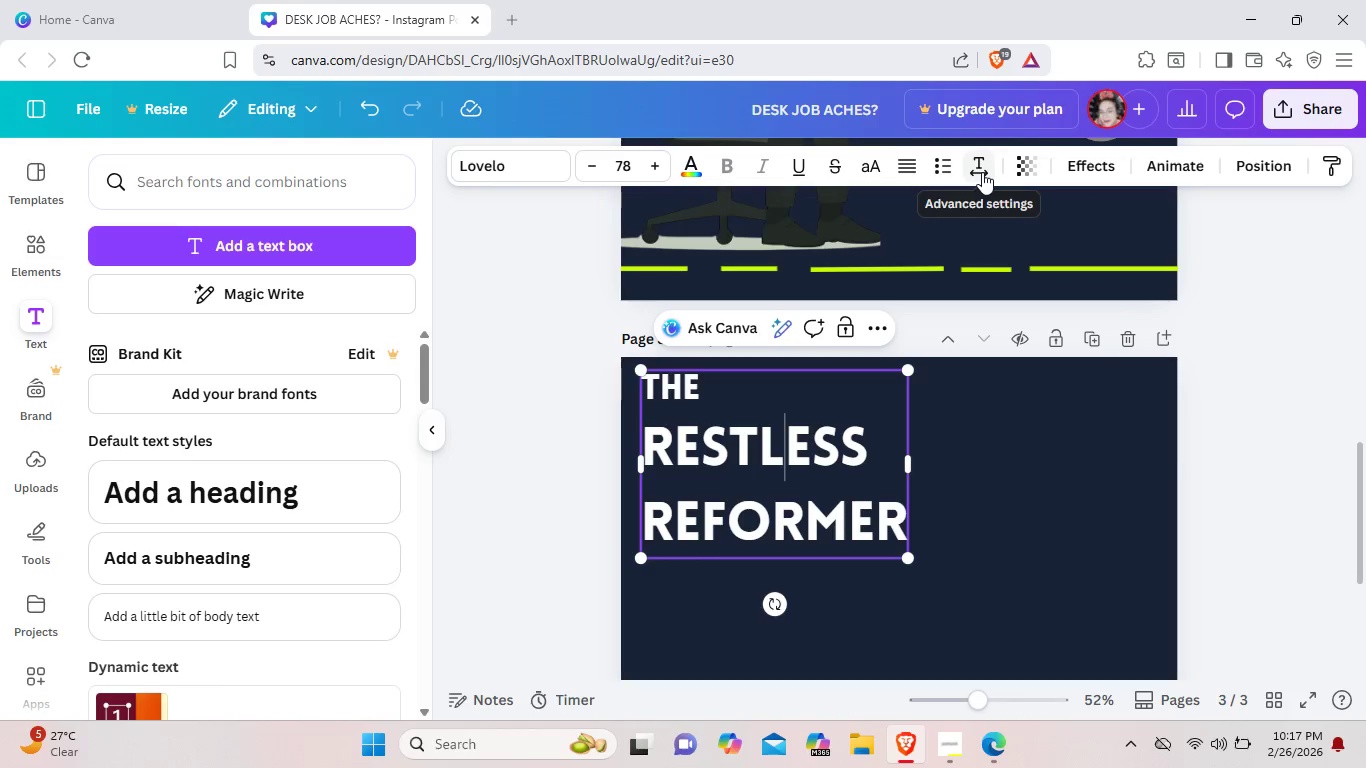 
left_click([982, 172])
 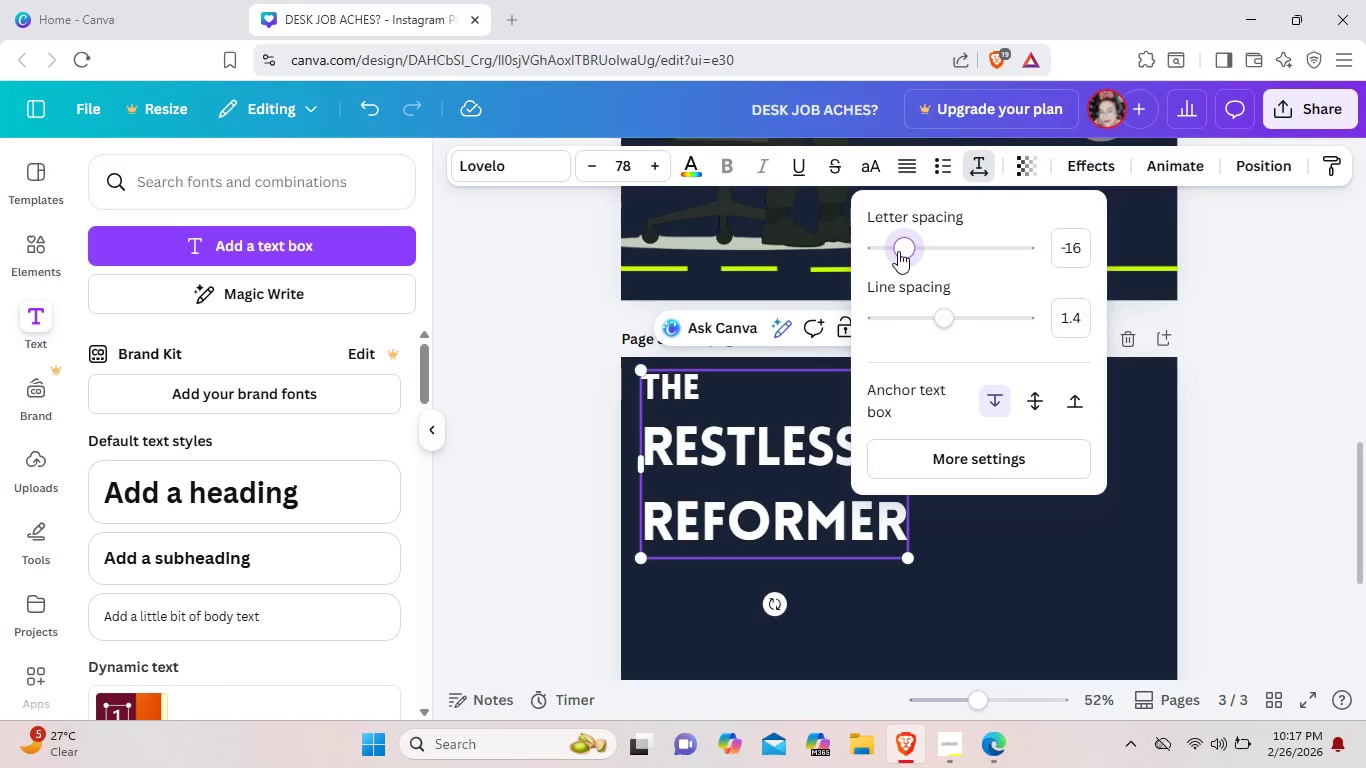 
wait(7.64)
 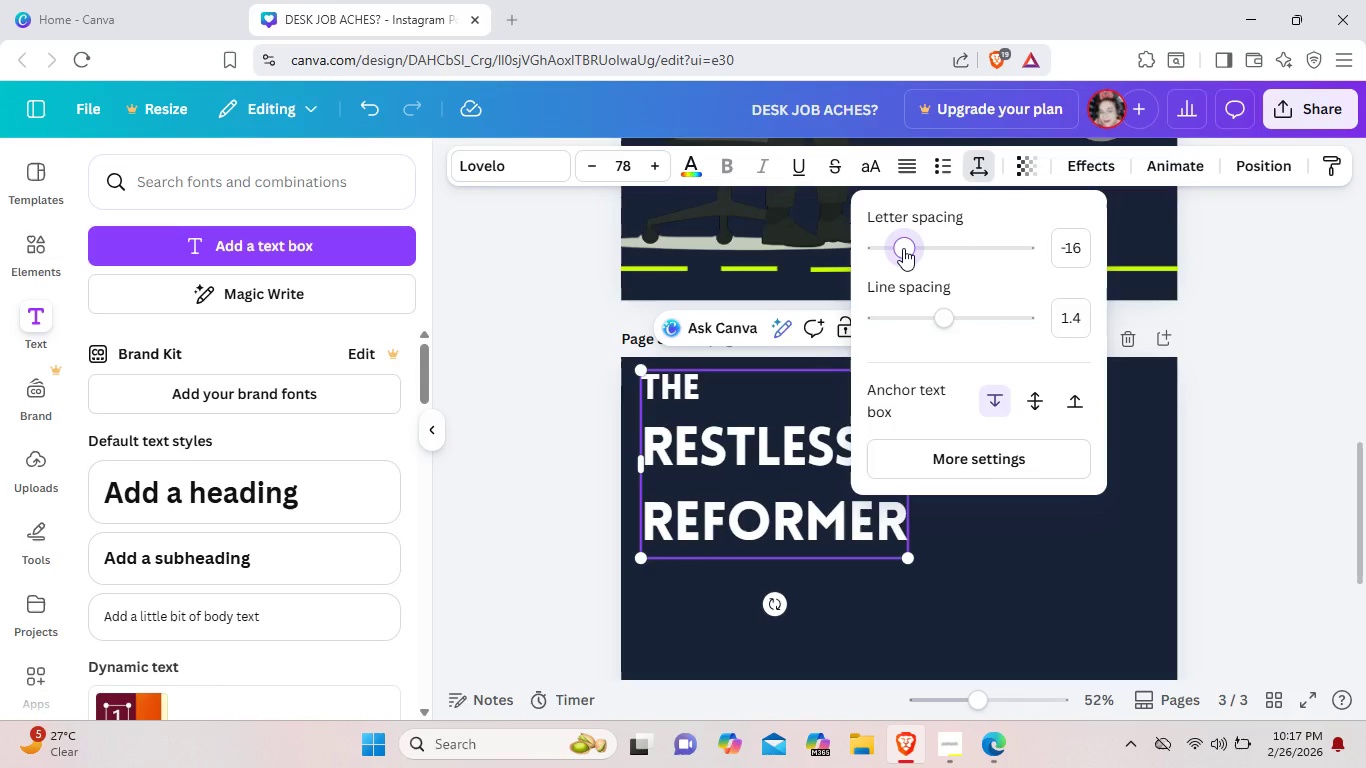 
left_click_drag(start_coordinate=[898, 251], to_coordinate=[904, 251])
 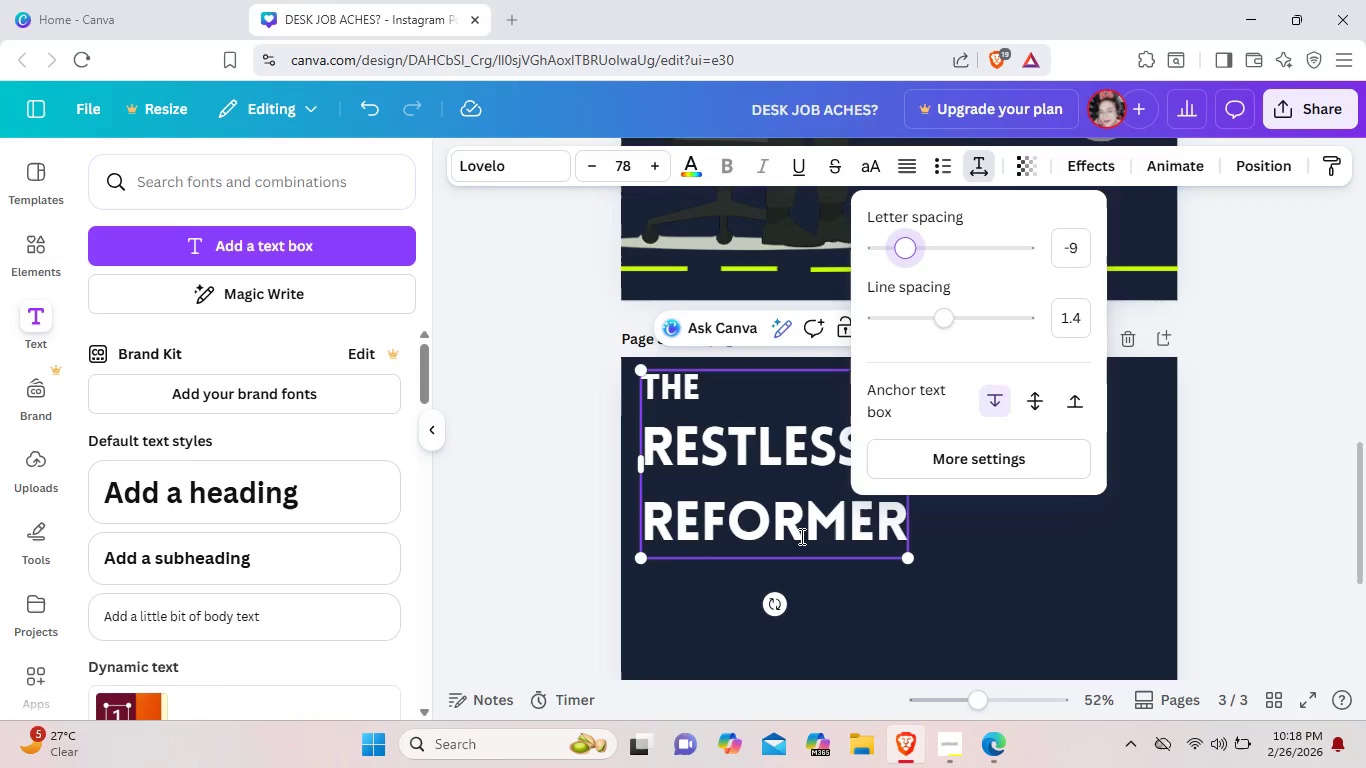 
left_click([800, 536])
 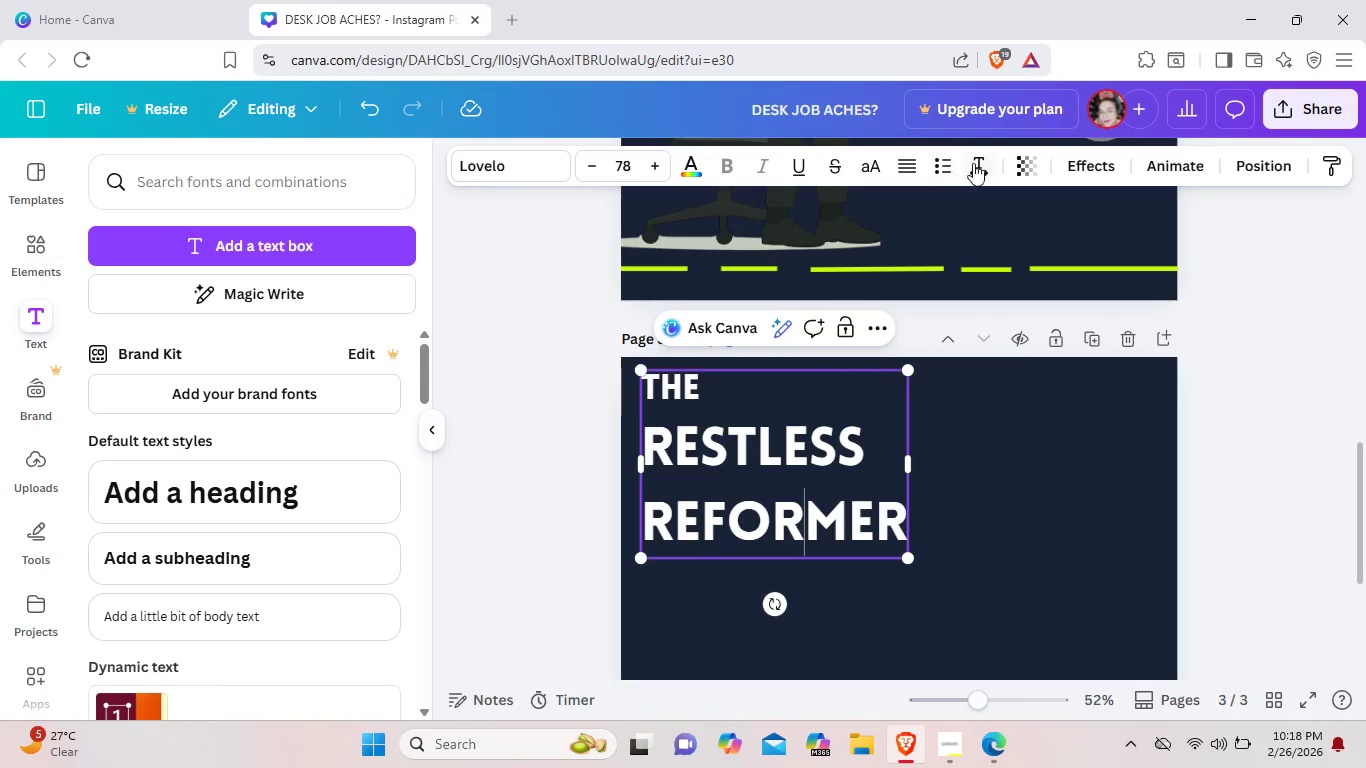 
left_click([977, 164])
 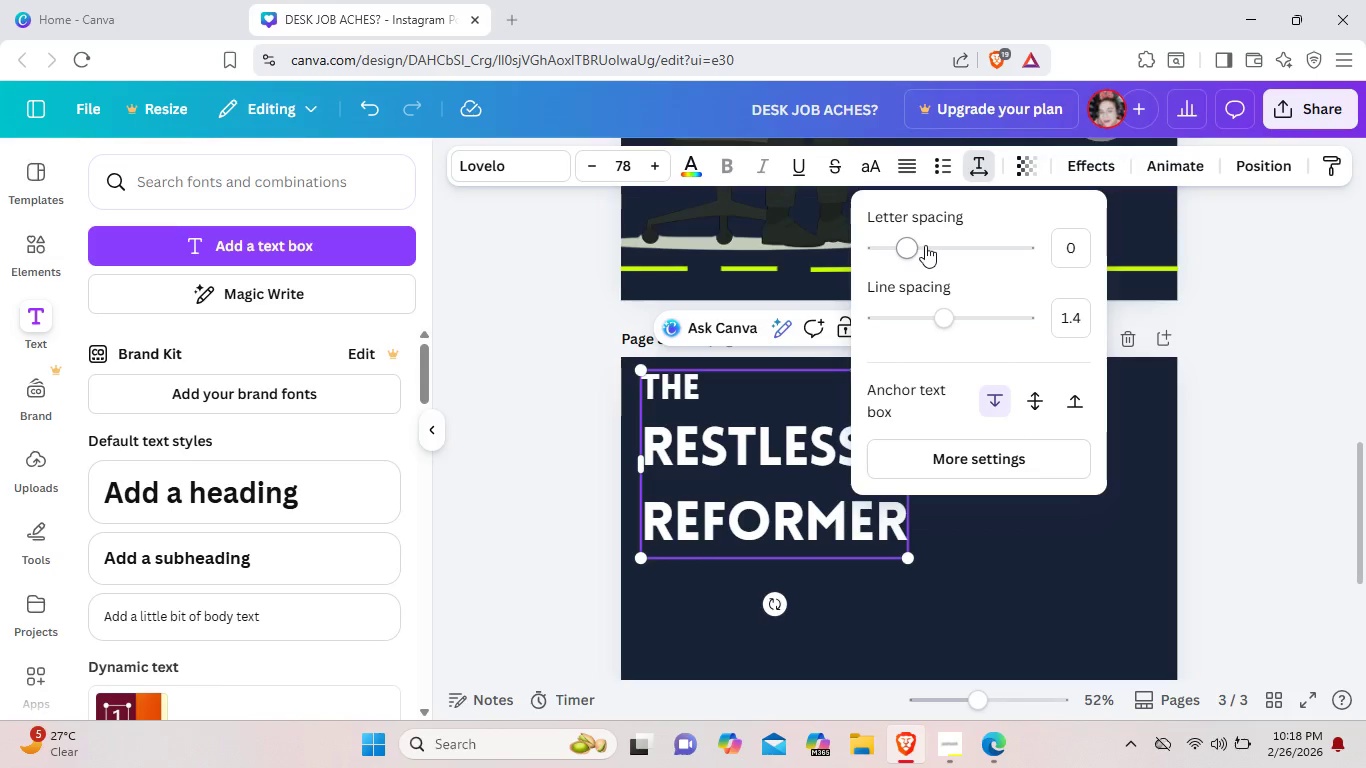 
left_click_drag(start_coordinate=[921, 245], to_coordinate=[907, 249])
 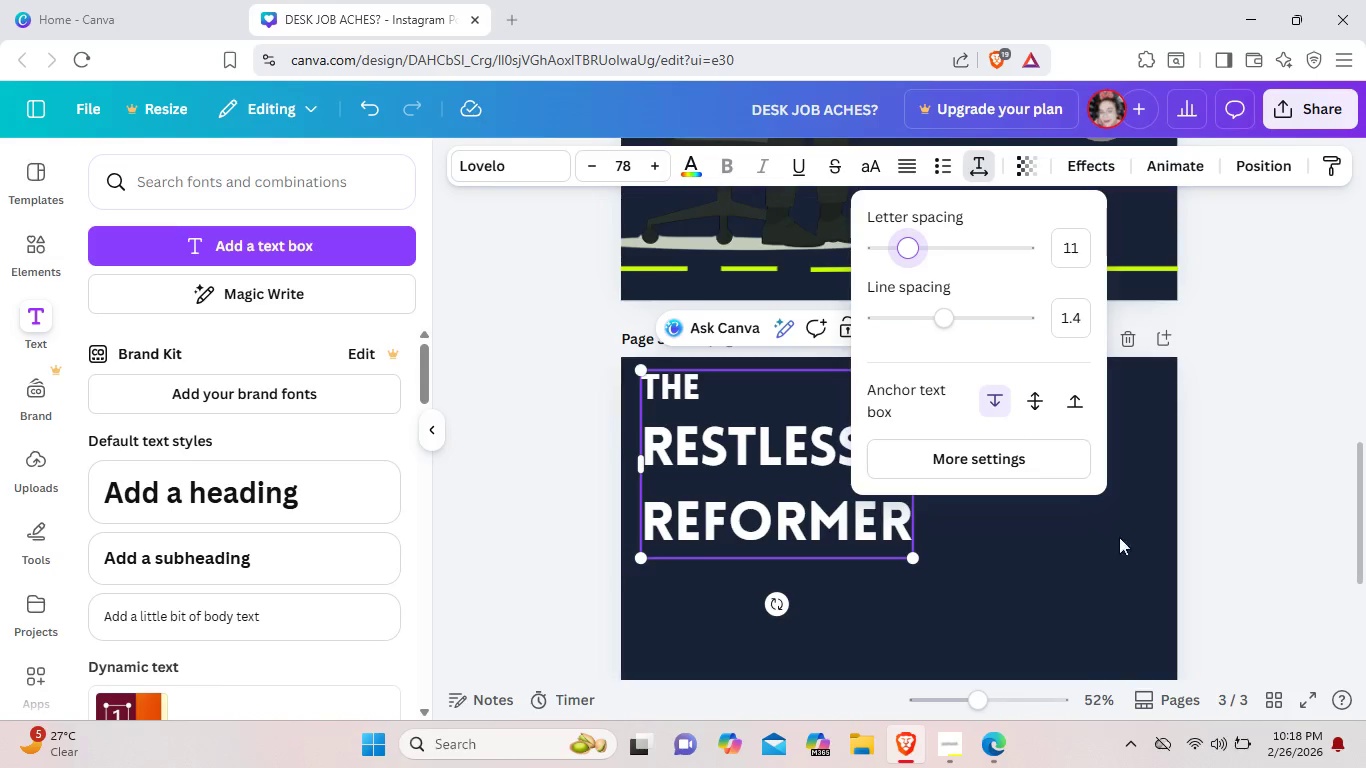 
left_click([1062, 620])
 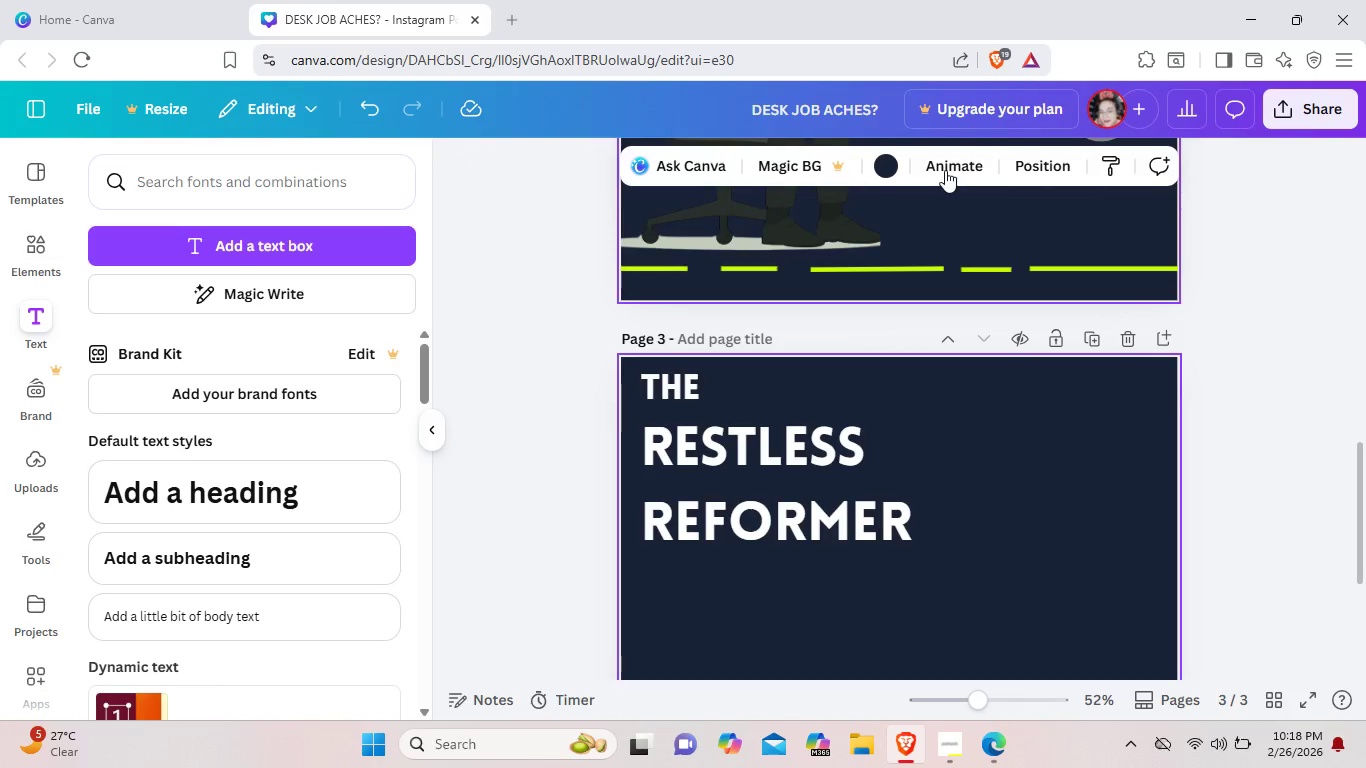 
left_click([856, 490])
 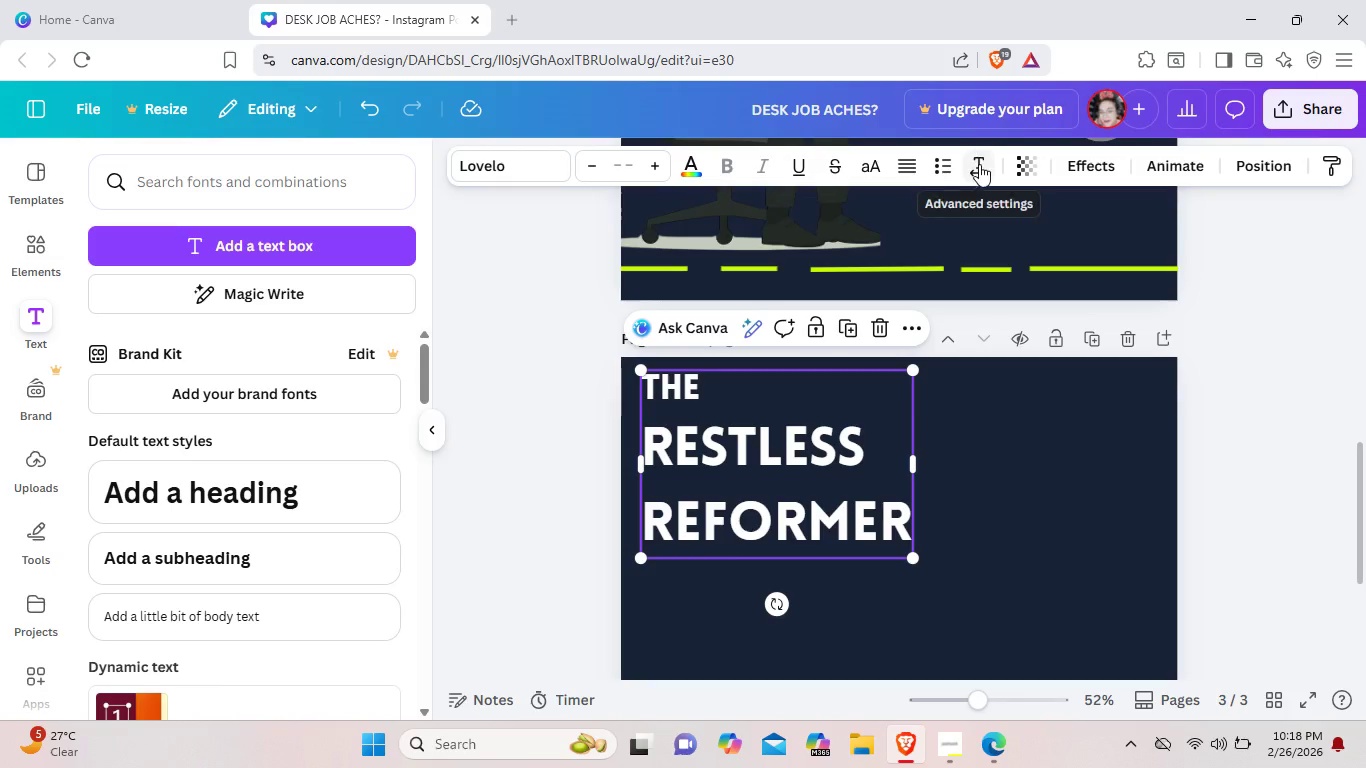 
left_click([979, 164])
 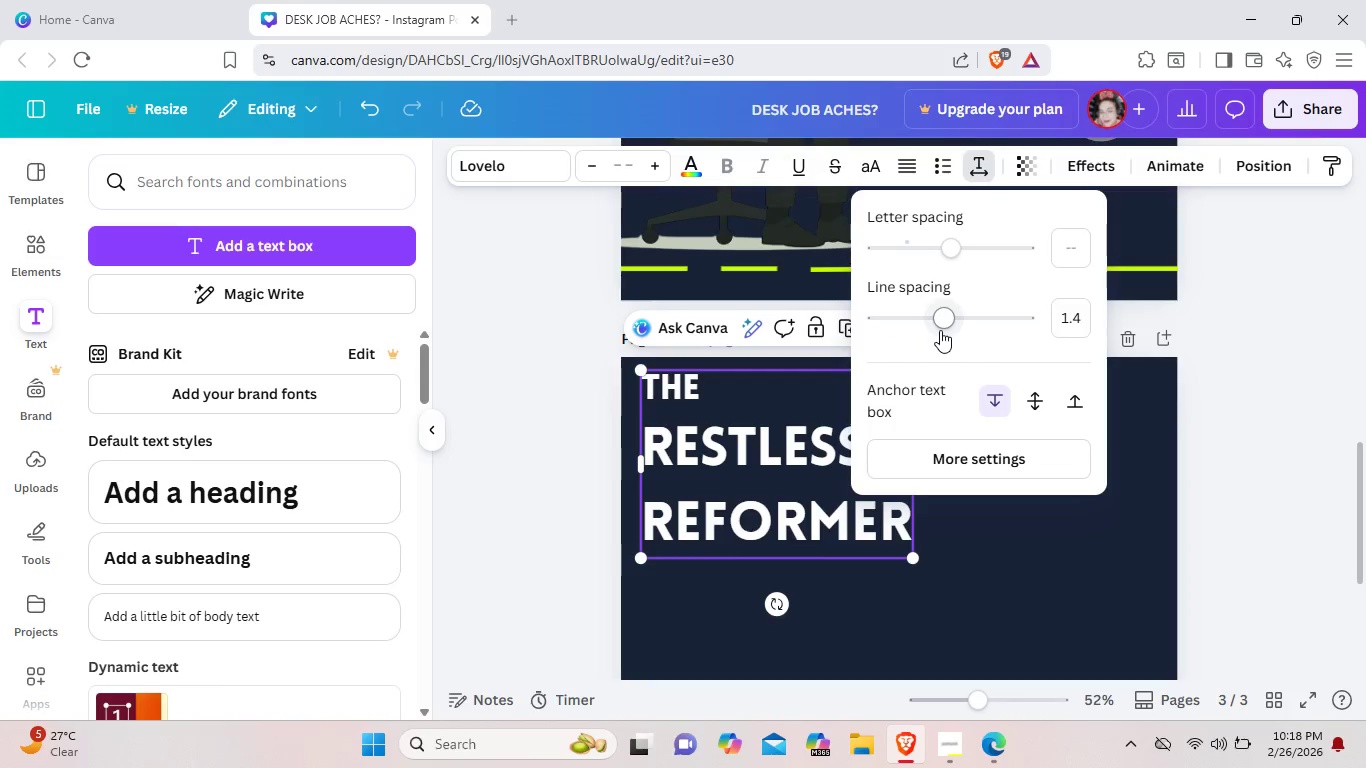 
left_click_drag(start_coordinate=[940, 330], to_coordinate=[924, 327])
 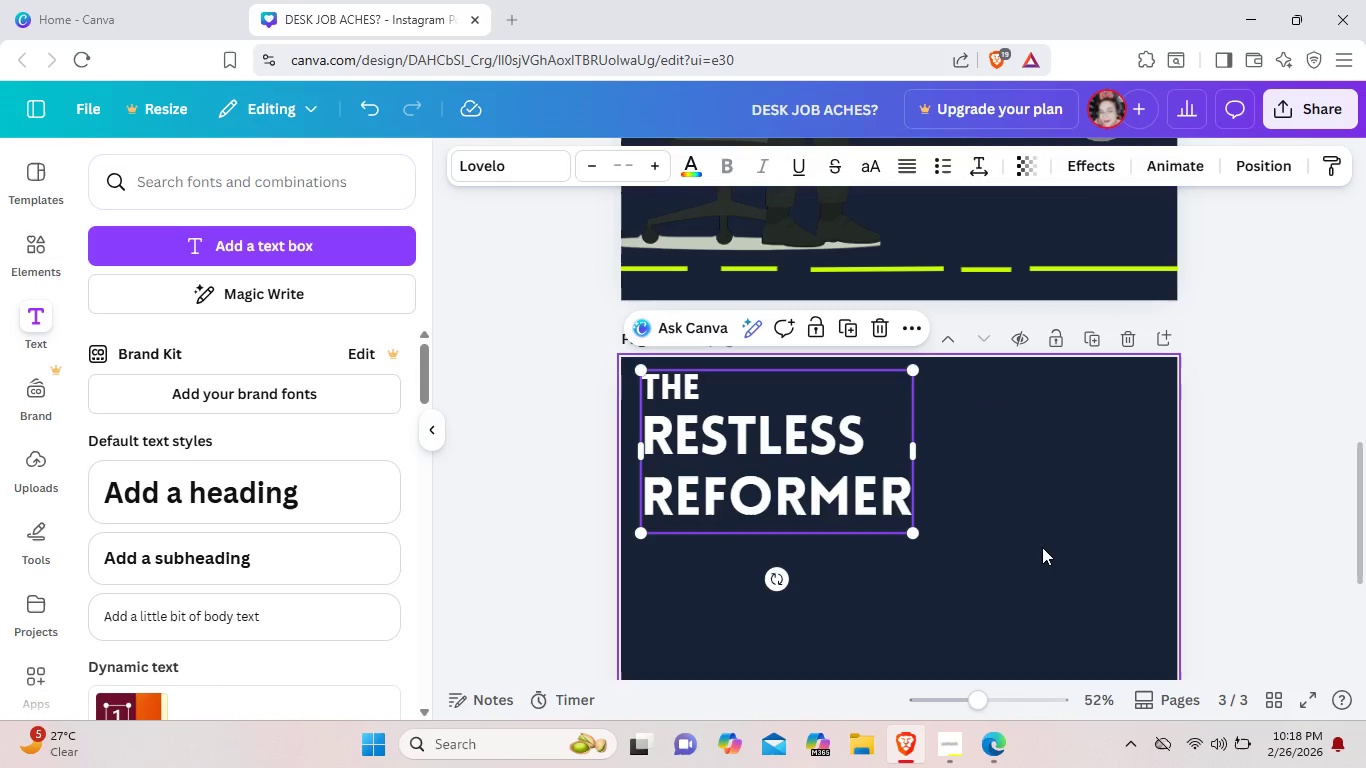 
left_click([1042, 547])
 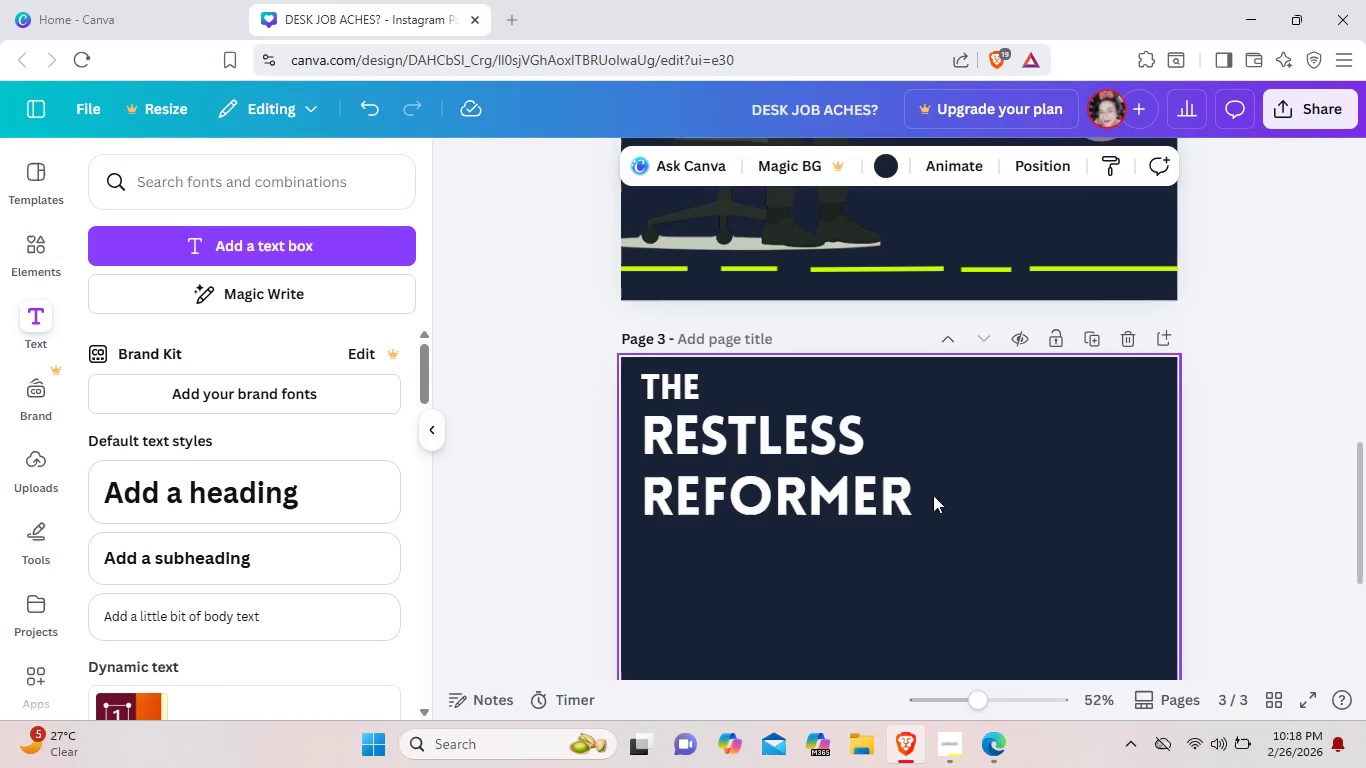 
left_click([882, 492])
 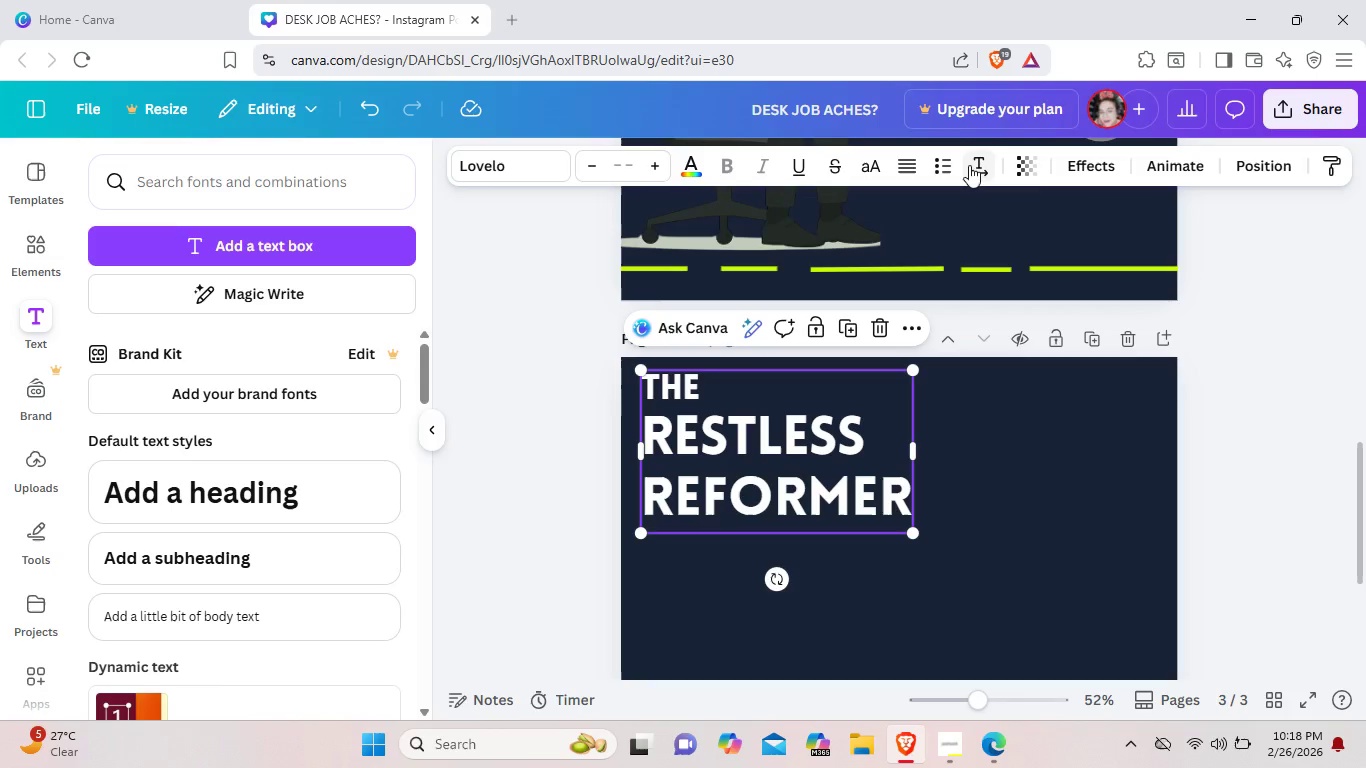 
left_click([968, 165])
 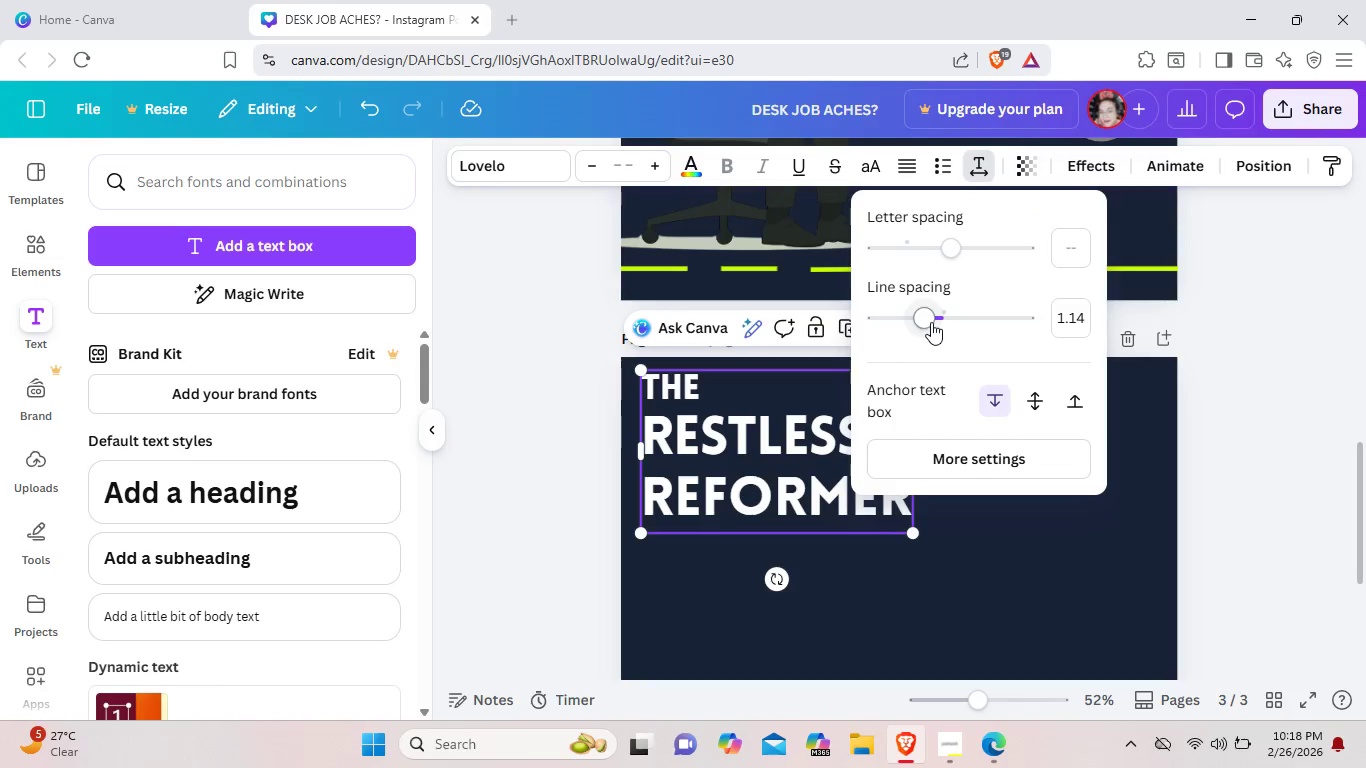 
left_click_drag(start_coordinate=[926, 321], to_coordinate=[909, 319])
 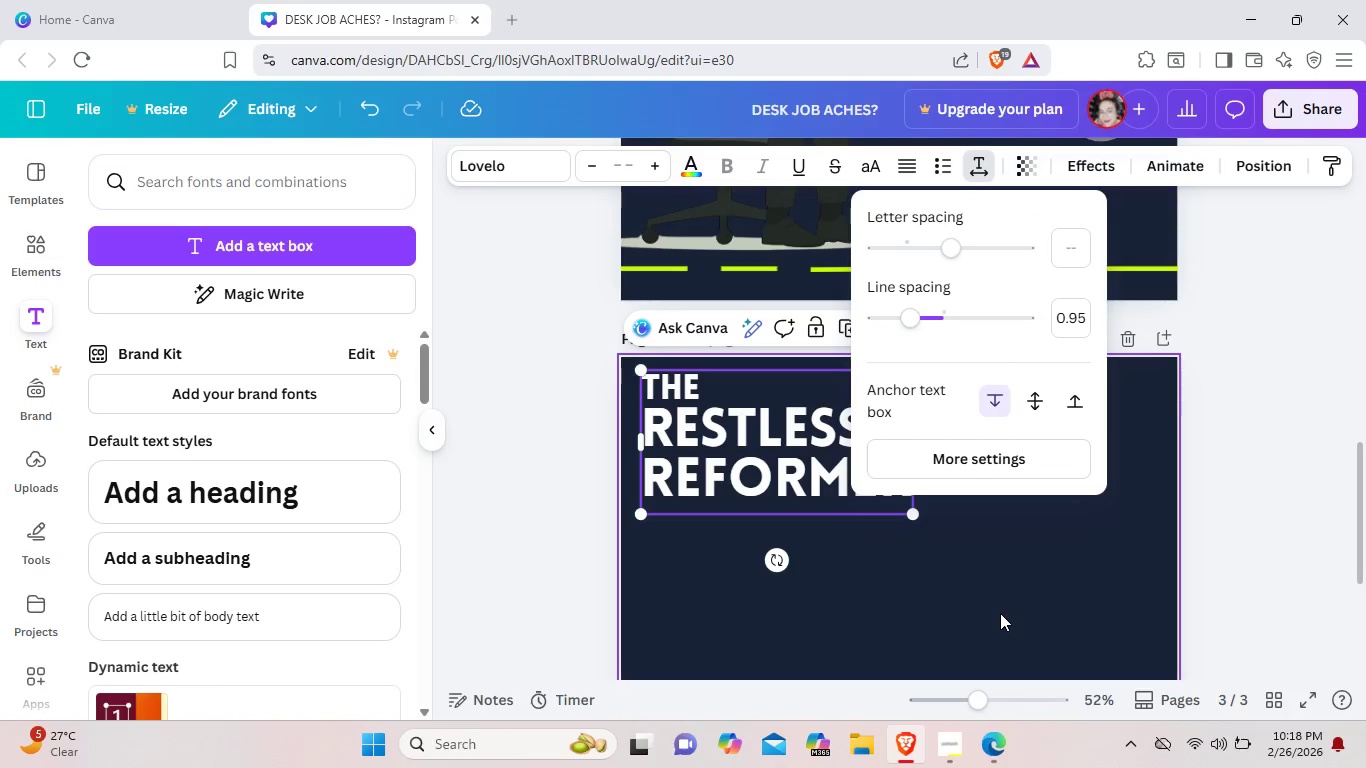 
left_click([999, 616])
 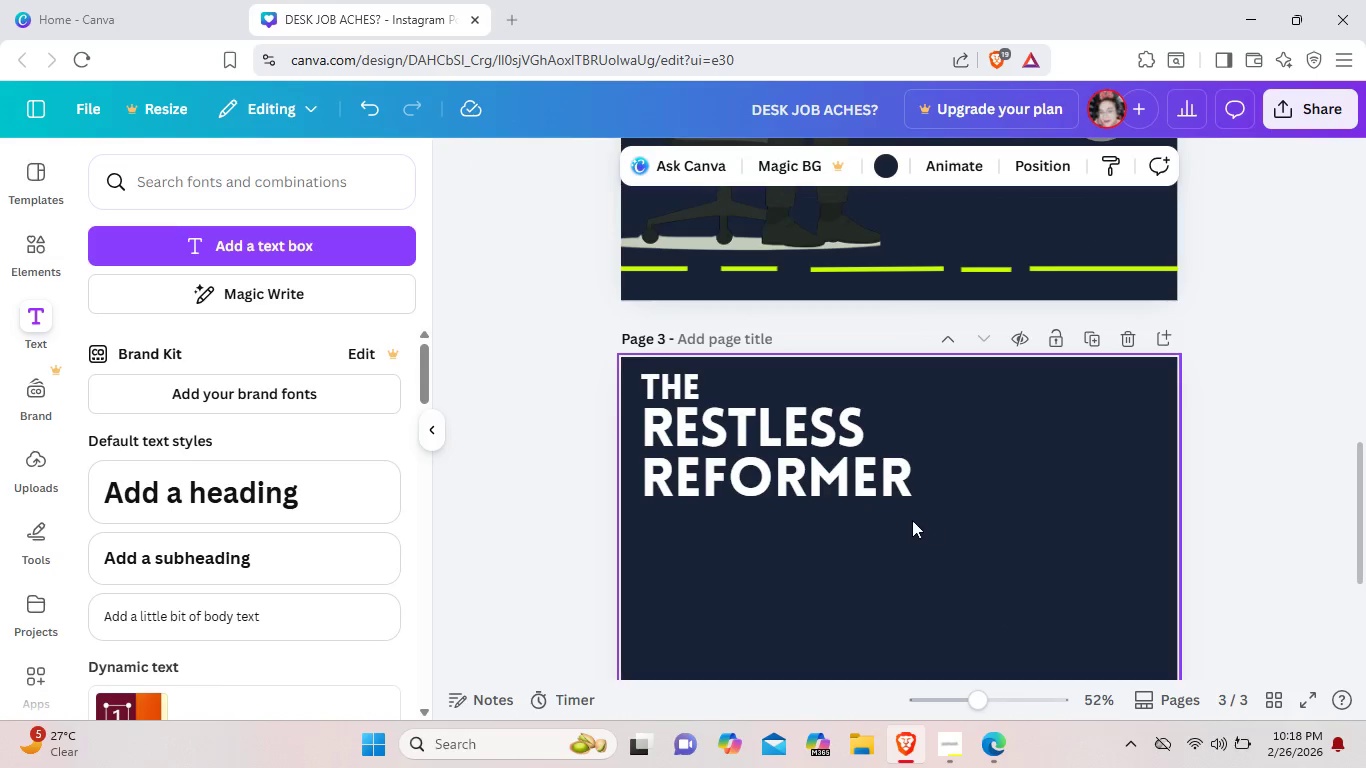 
left_click([883, 472])
 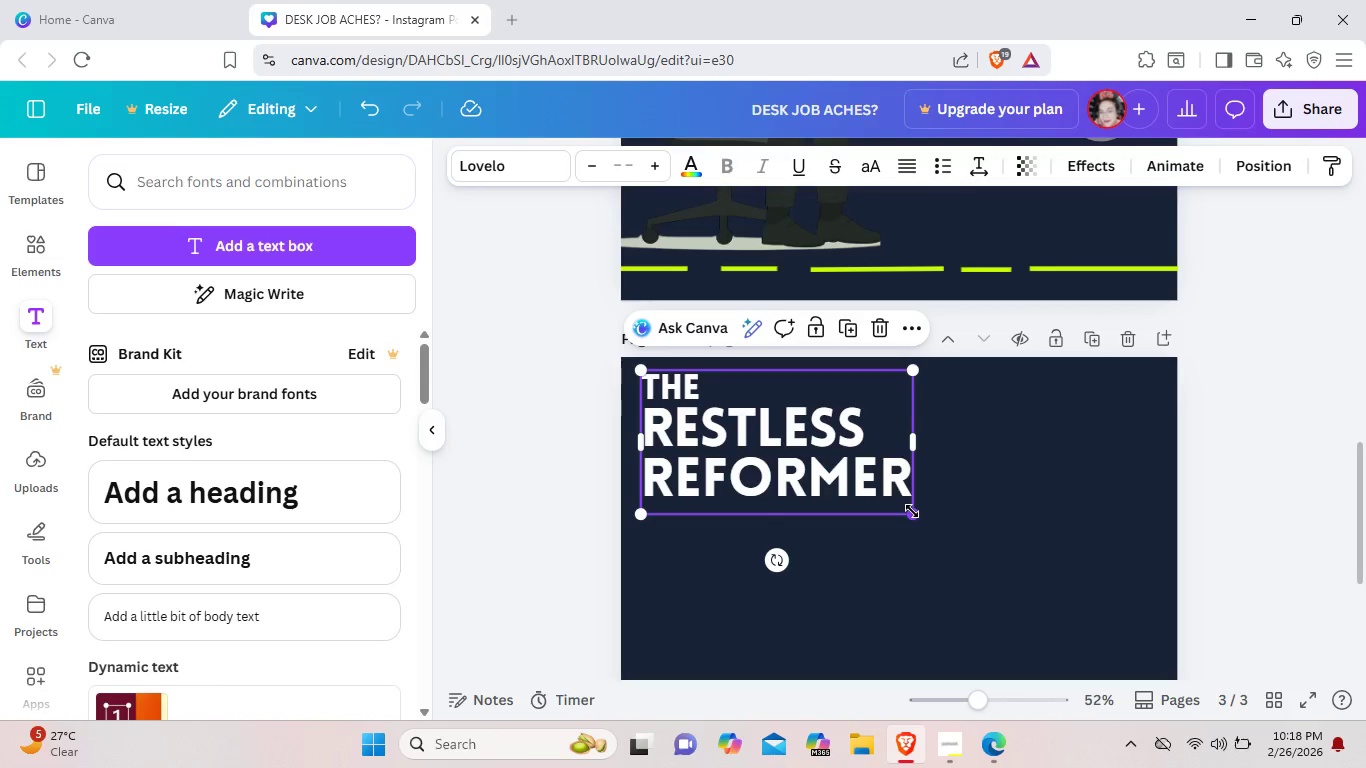 
left_click_drag(start_coordinate=[912, 511], to_coordinate=[962, 556])
 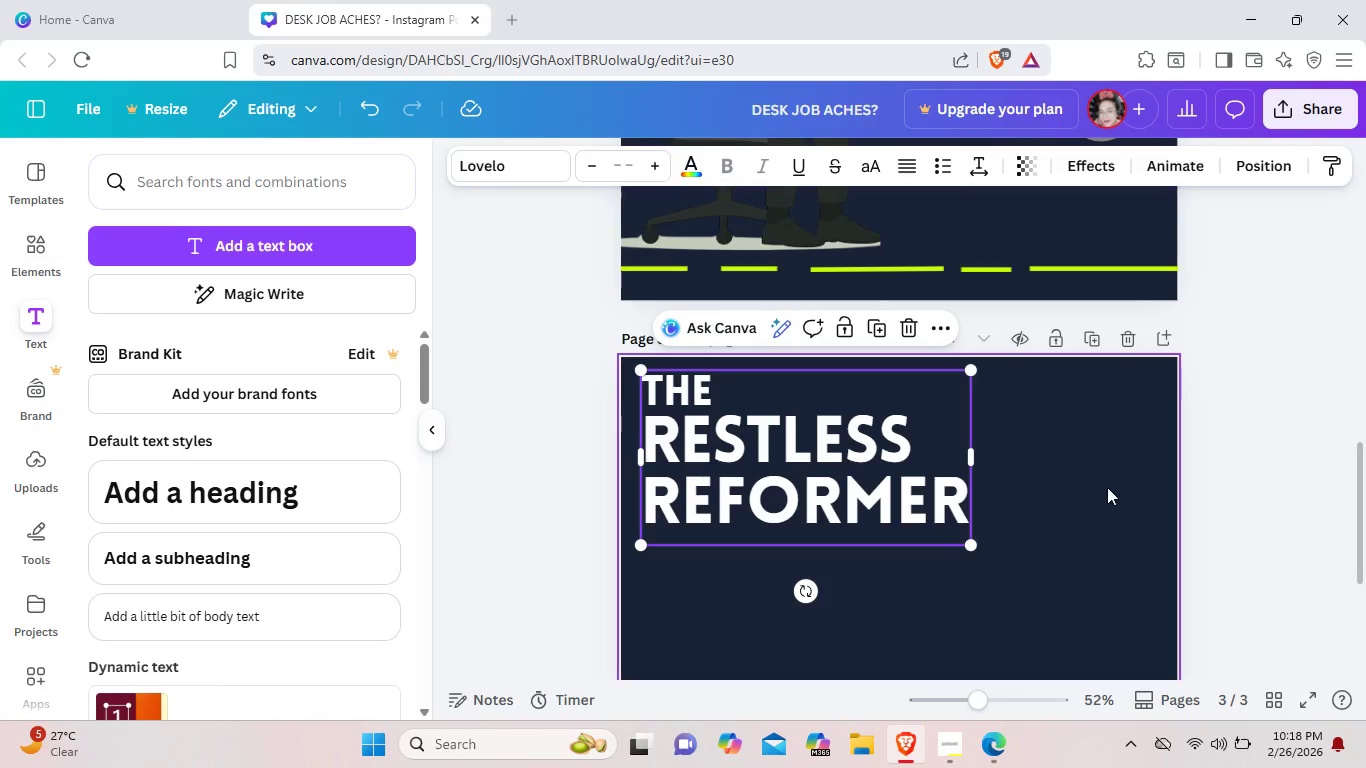 
left_click([1107, 487])
 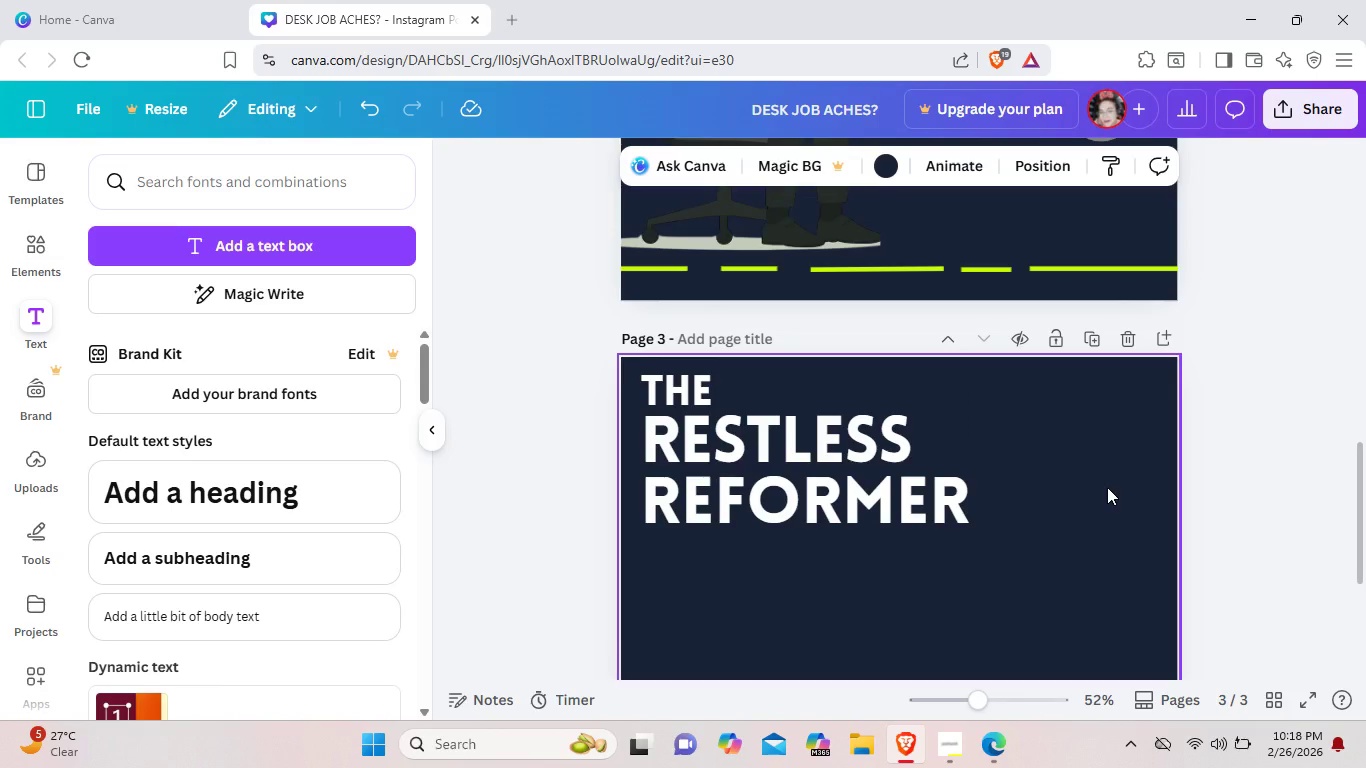 
scroll: coordinate [1107, 487], scroll_direction: none, amount: 0.0
 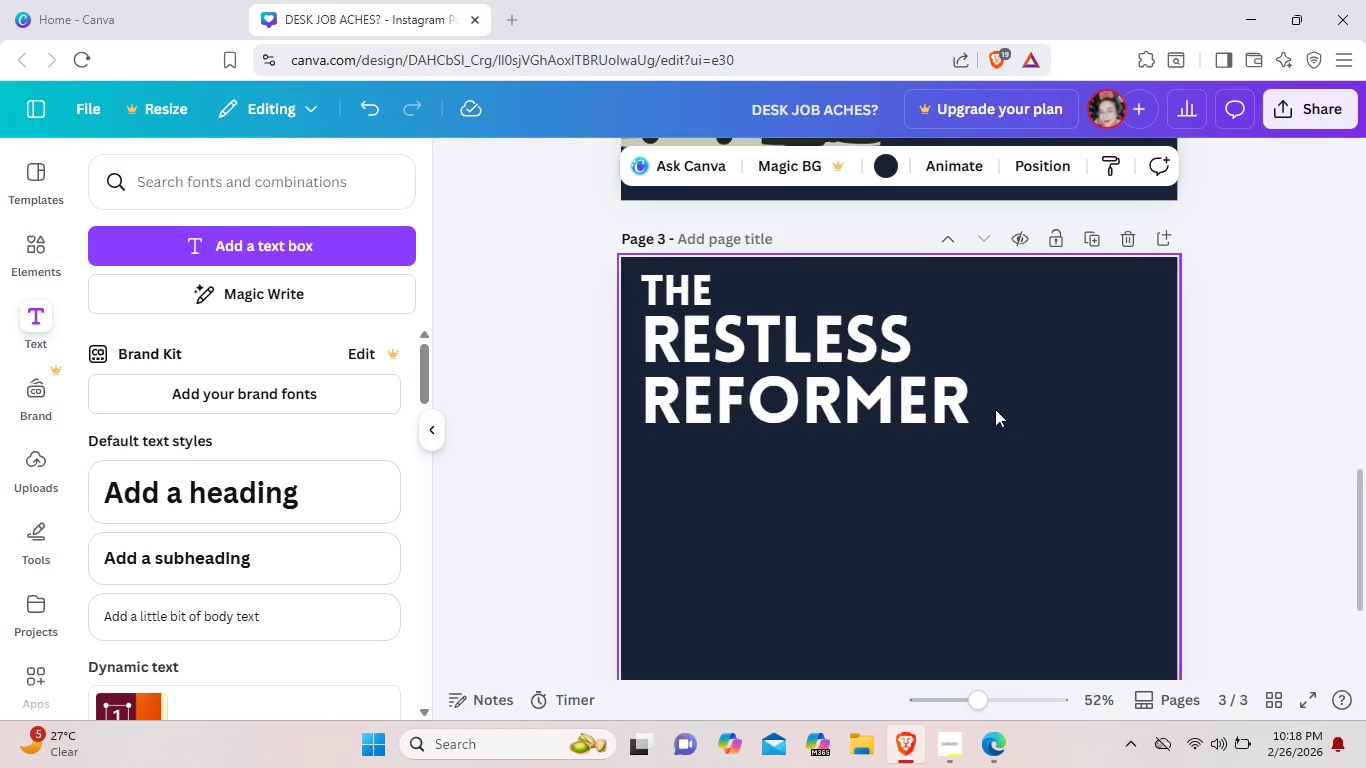 
left_click_drag(start_coordinate=[947, 402], to_coordinate=[942, 420])
 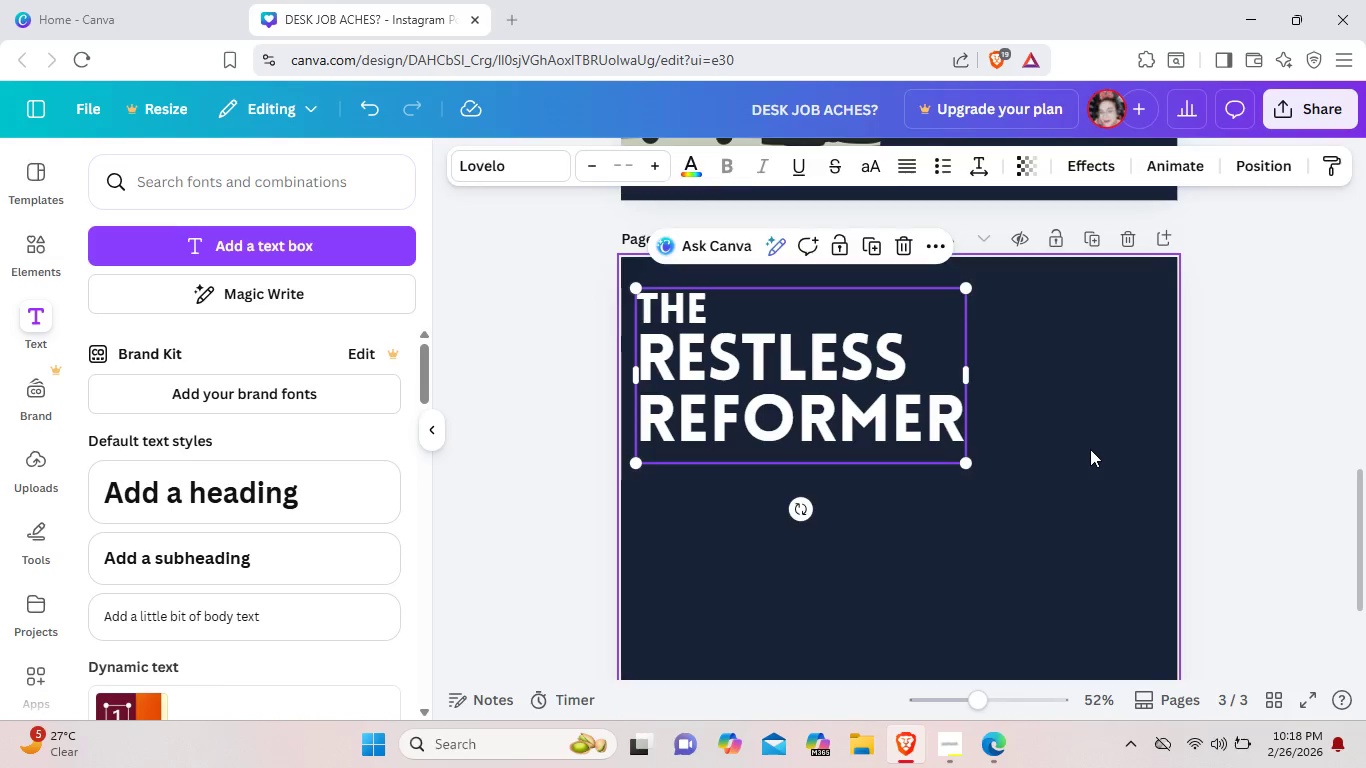 
left_click([1090, 449])
 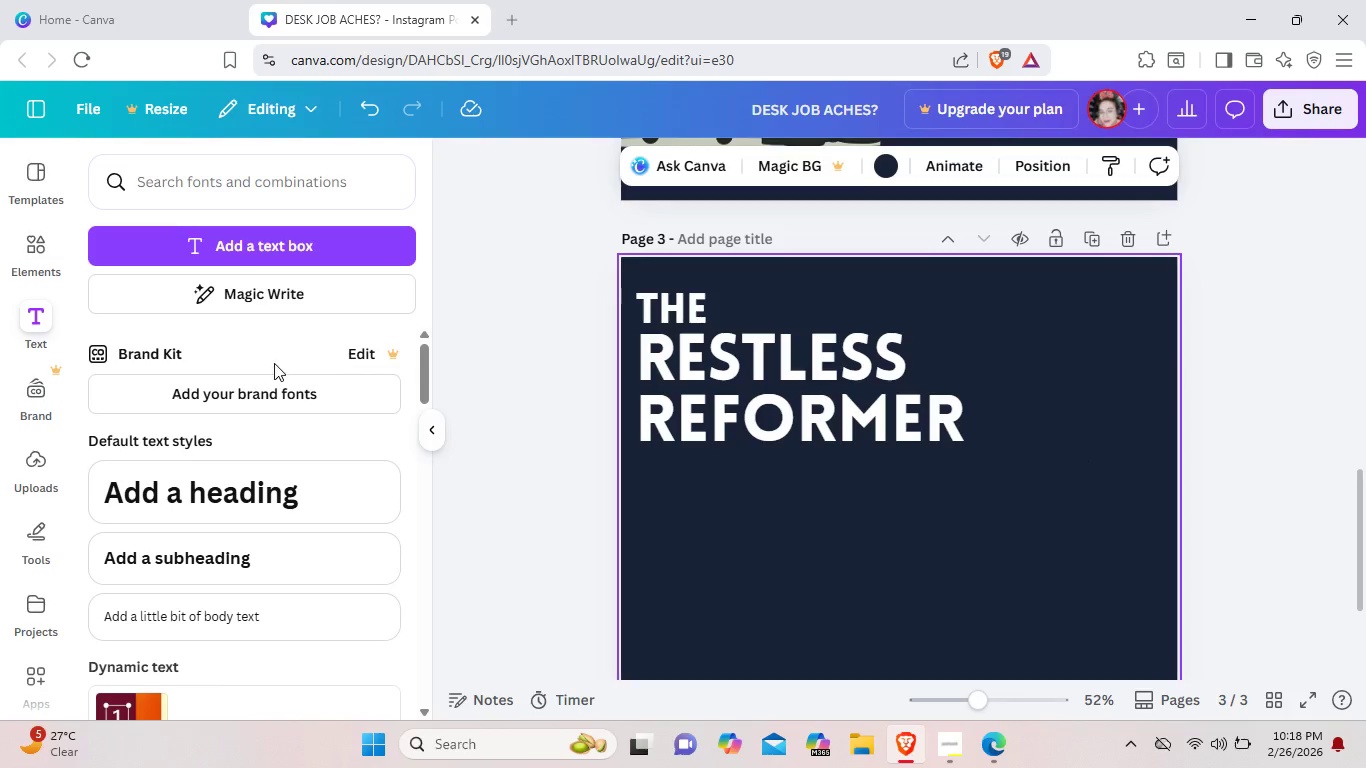 
wait(5.2)
 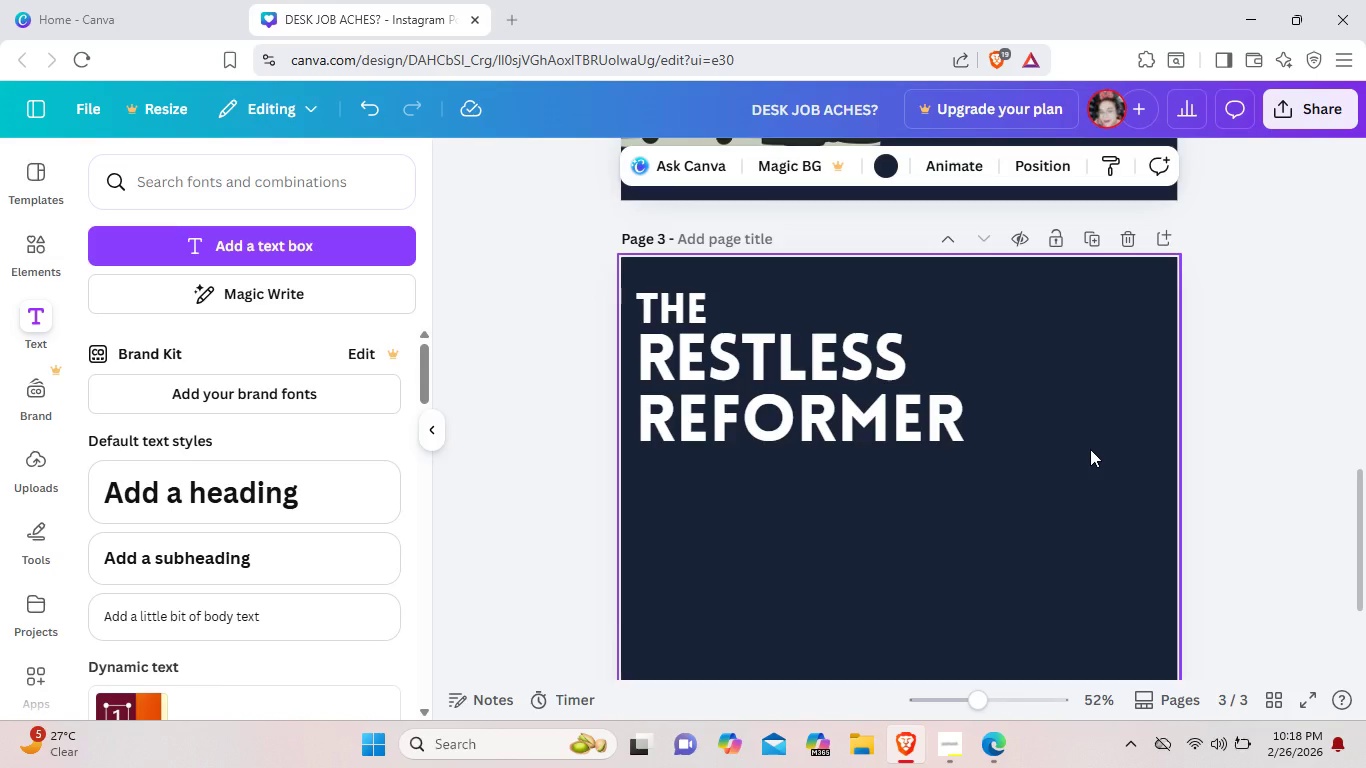 
left_click([35, 262])
 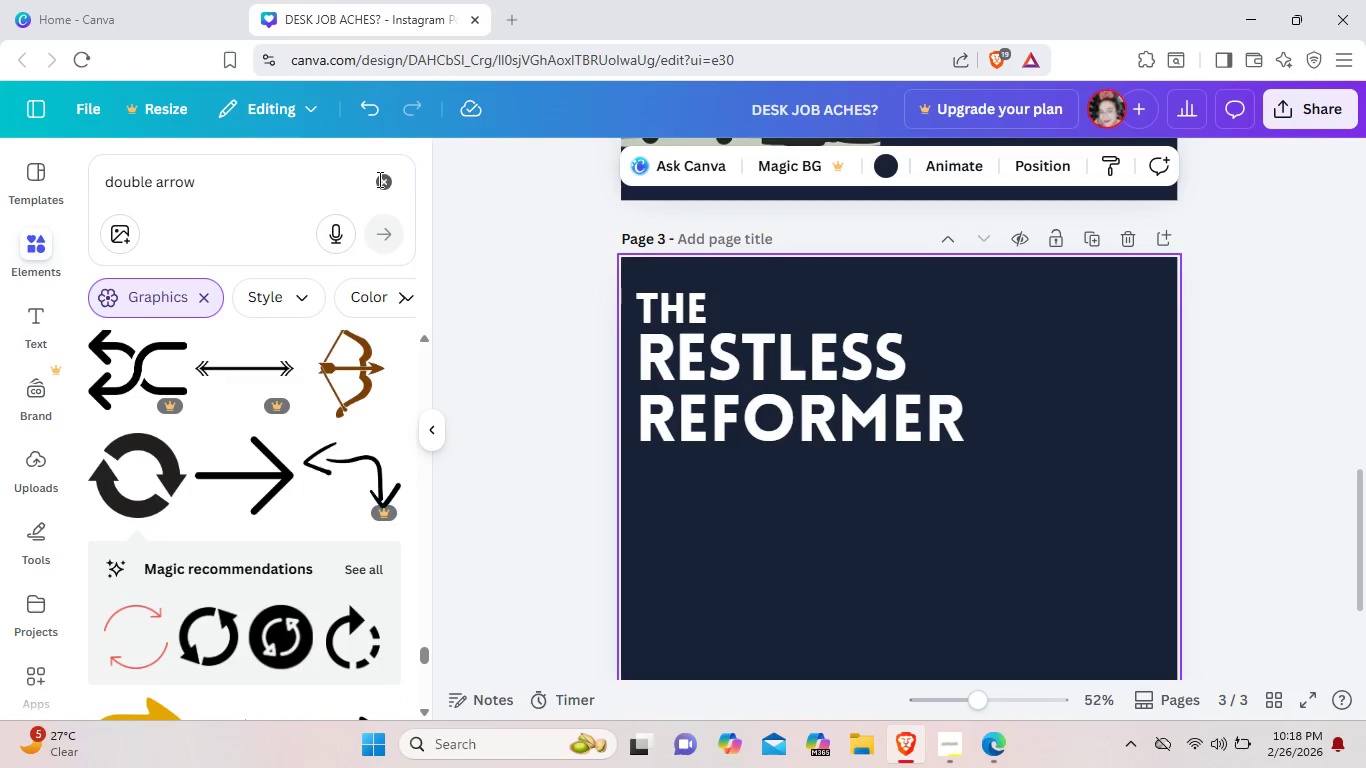 
left_click([387, 176])
 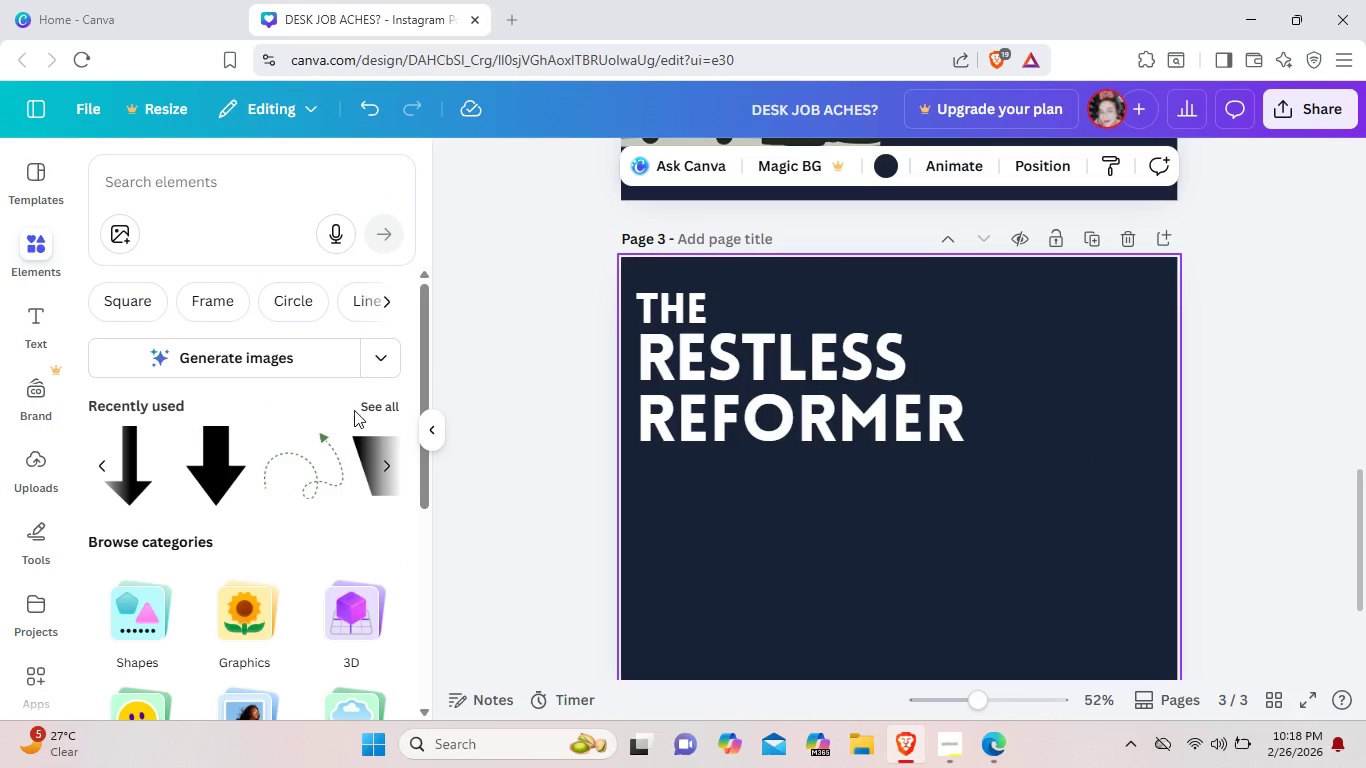 
left_click([372, 409])
 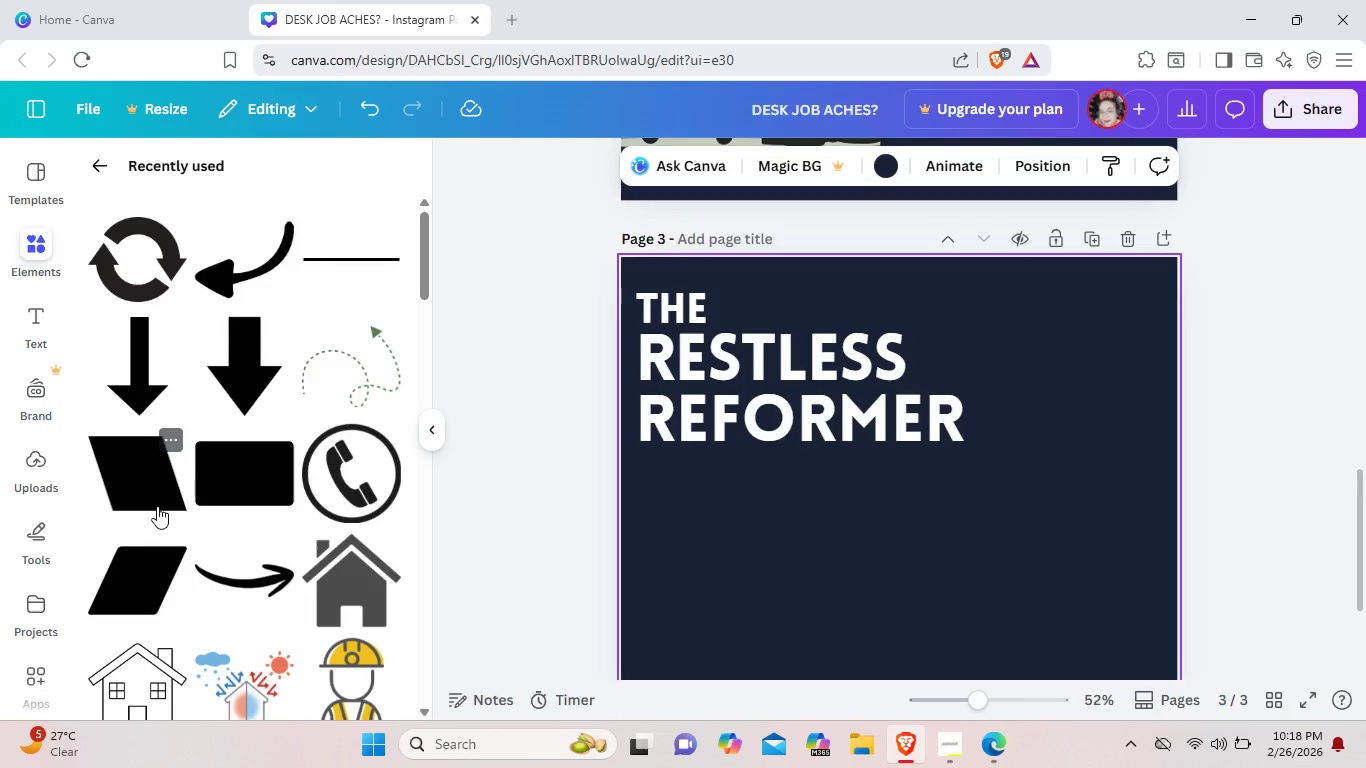 
right_click([156, 560])
 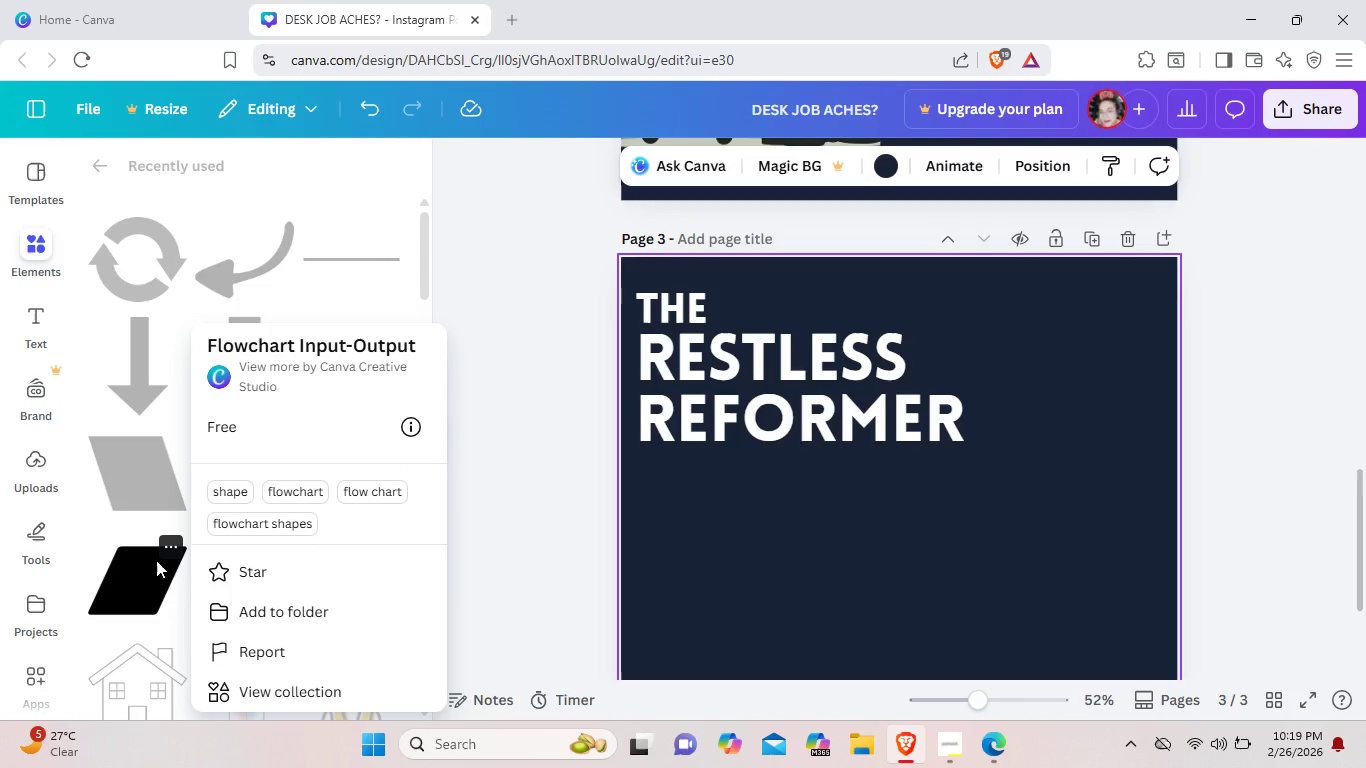 
right_click([156, 560])
 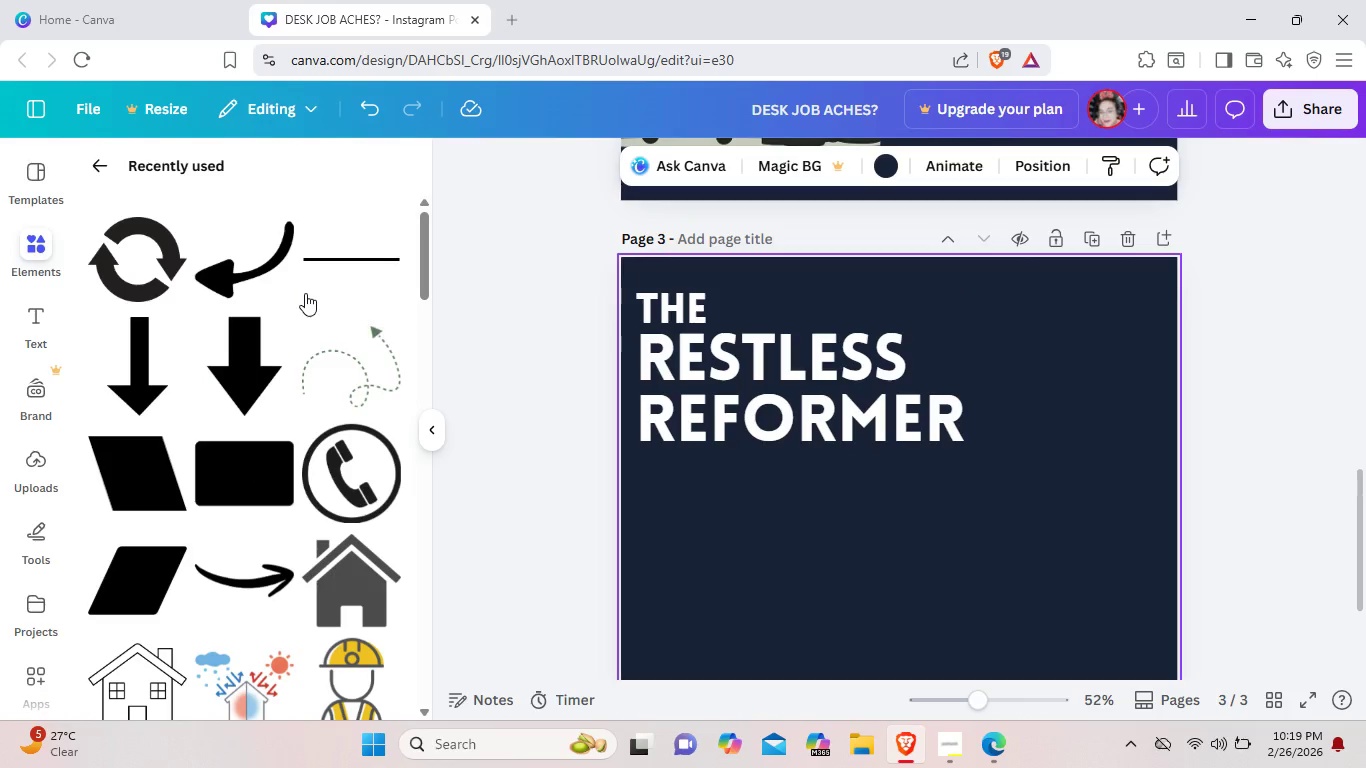 
left_click([82, 159])
 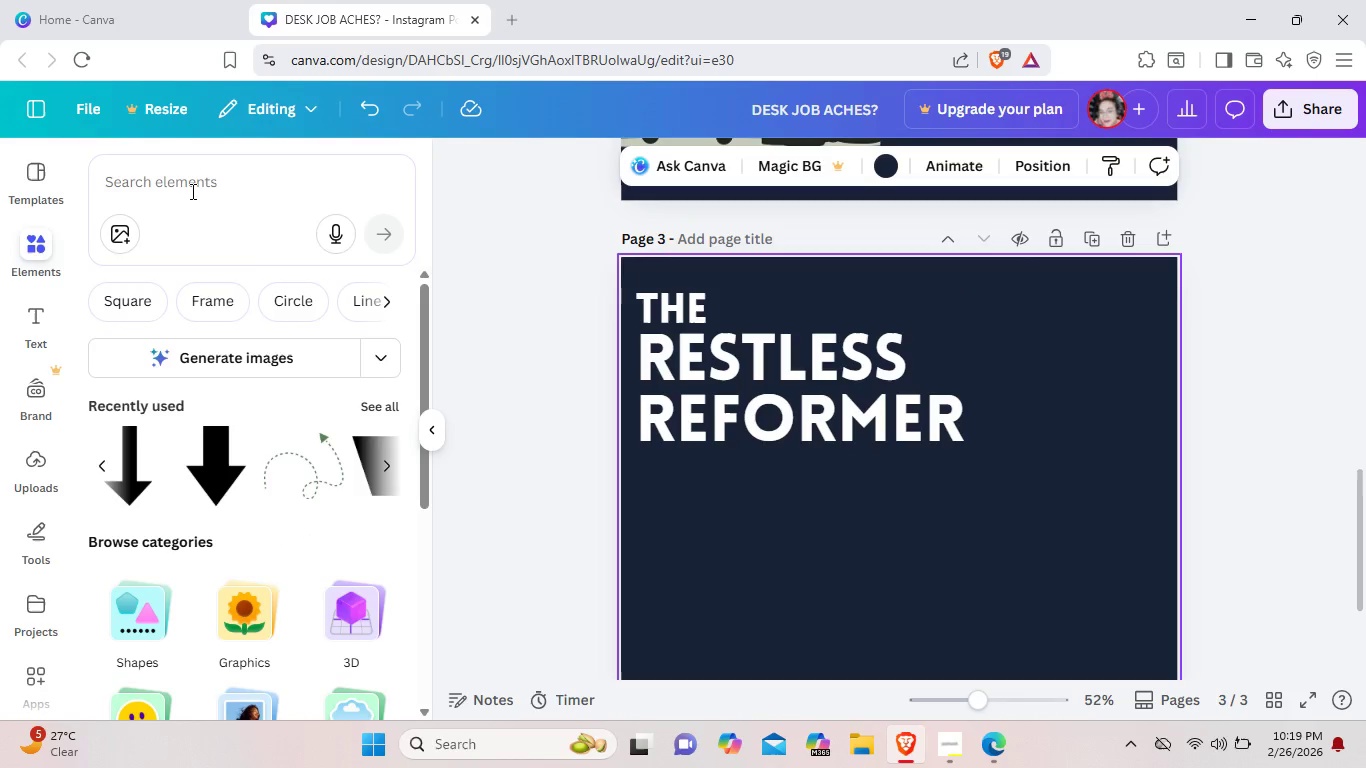 
left_click([191, 191])
 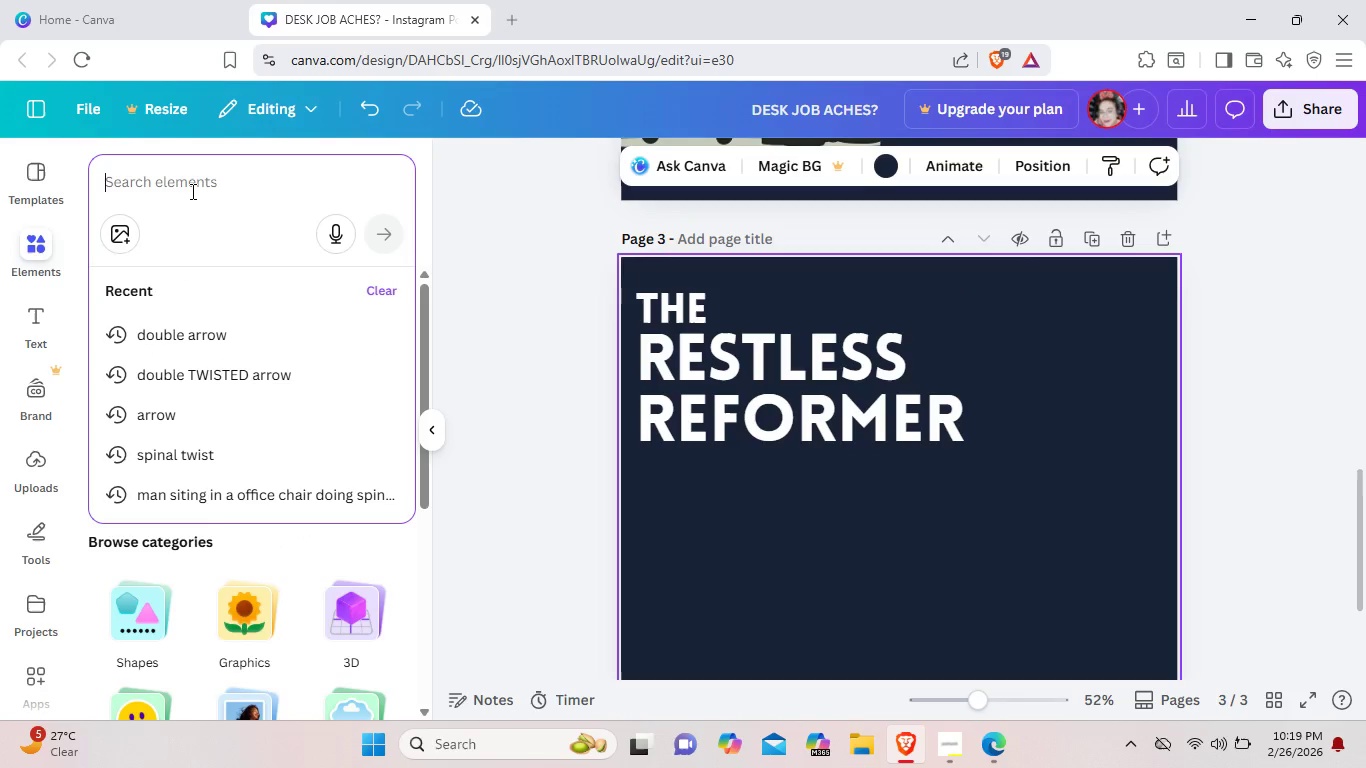 
type(TRAPEZIOD)
 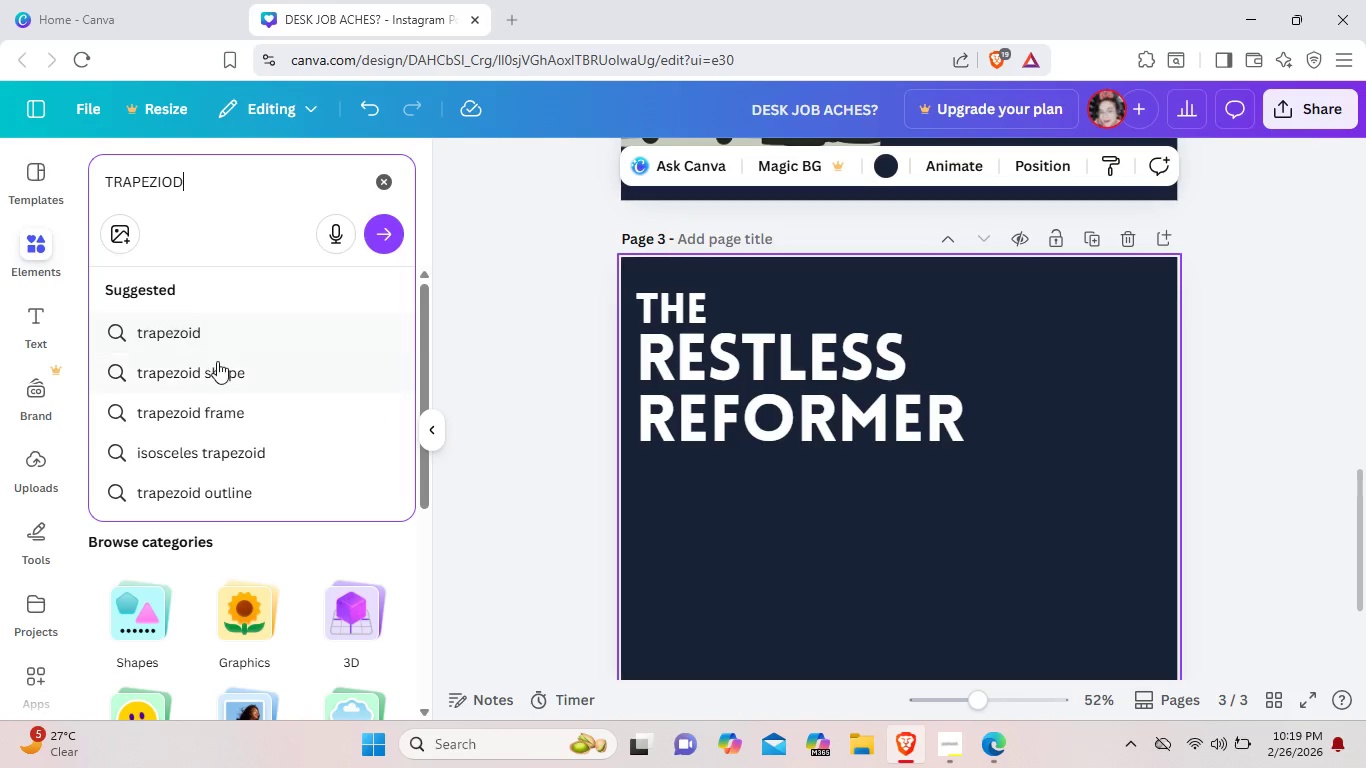 
left_click([225, 370])
 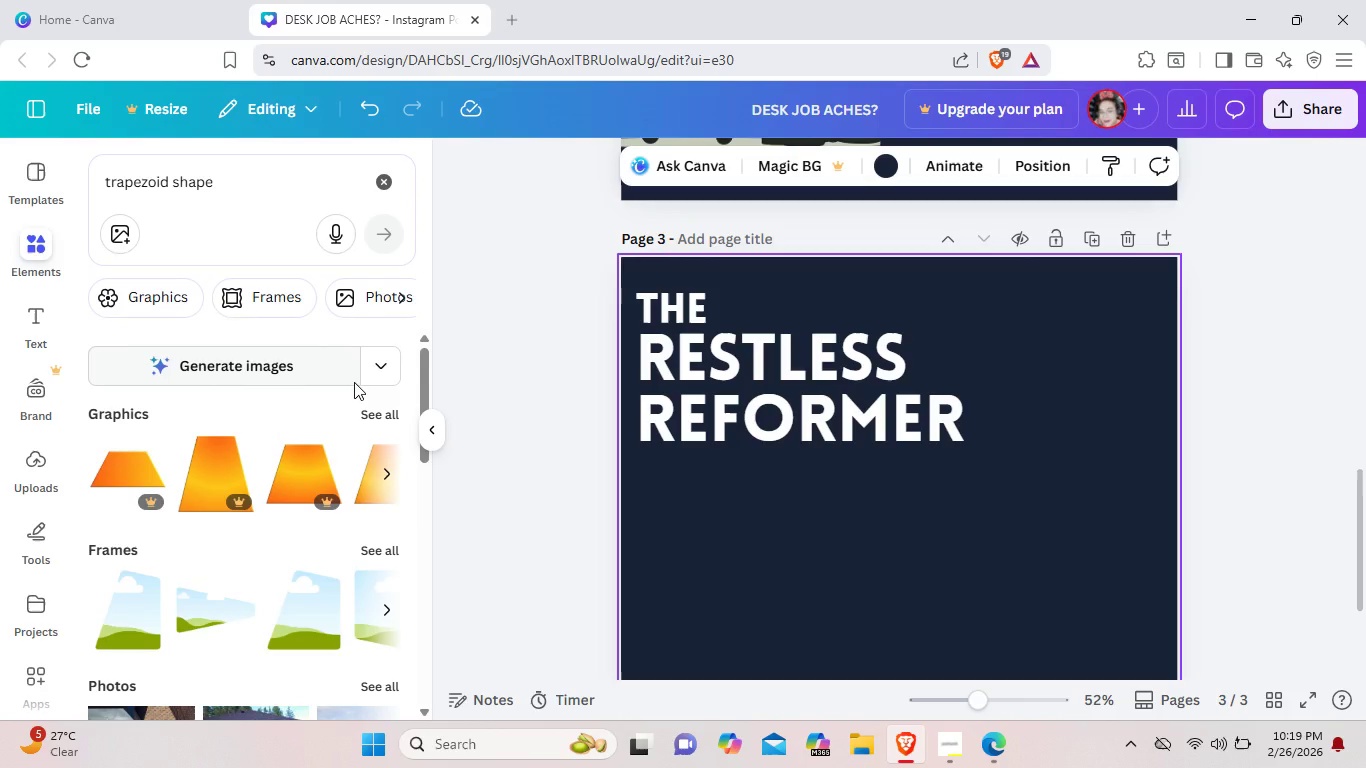 
left_click([378, 412])
 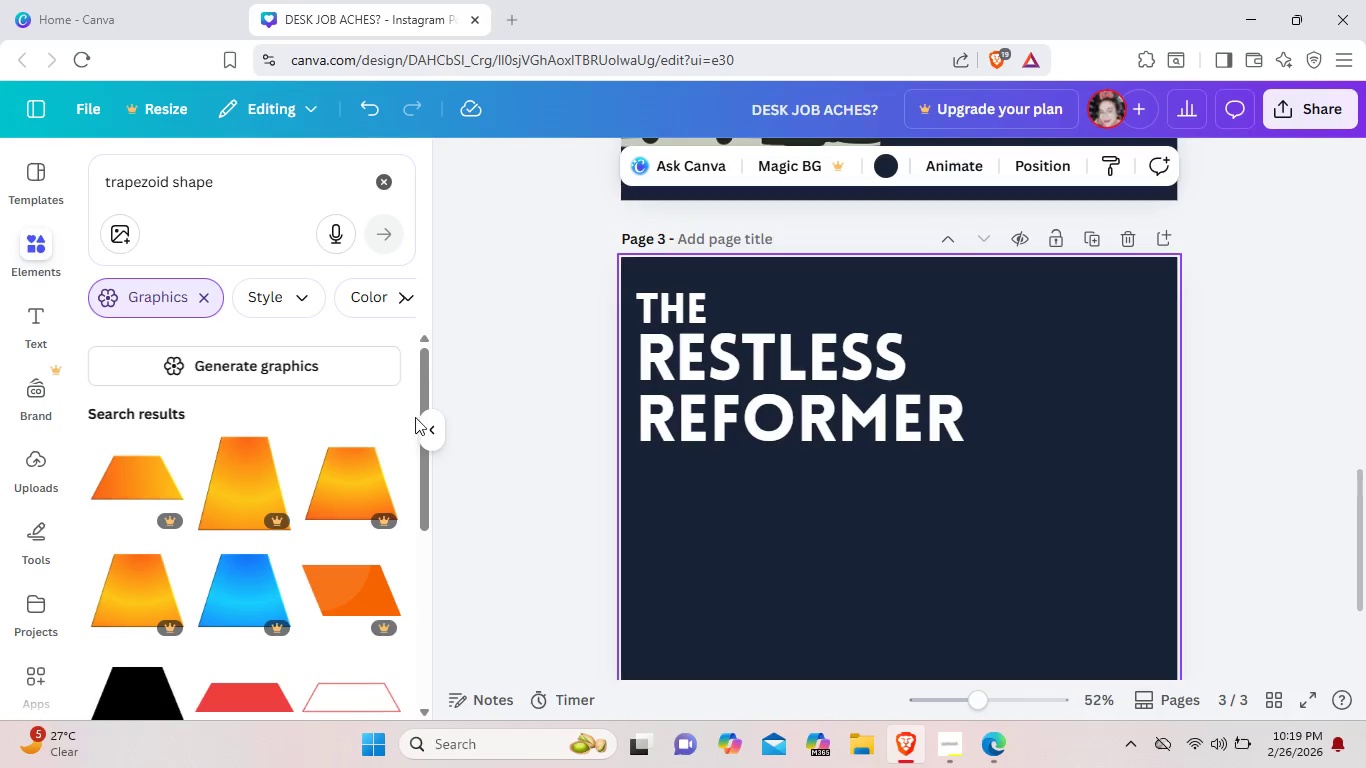 
wait(7.92)
 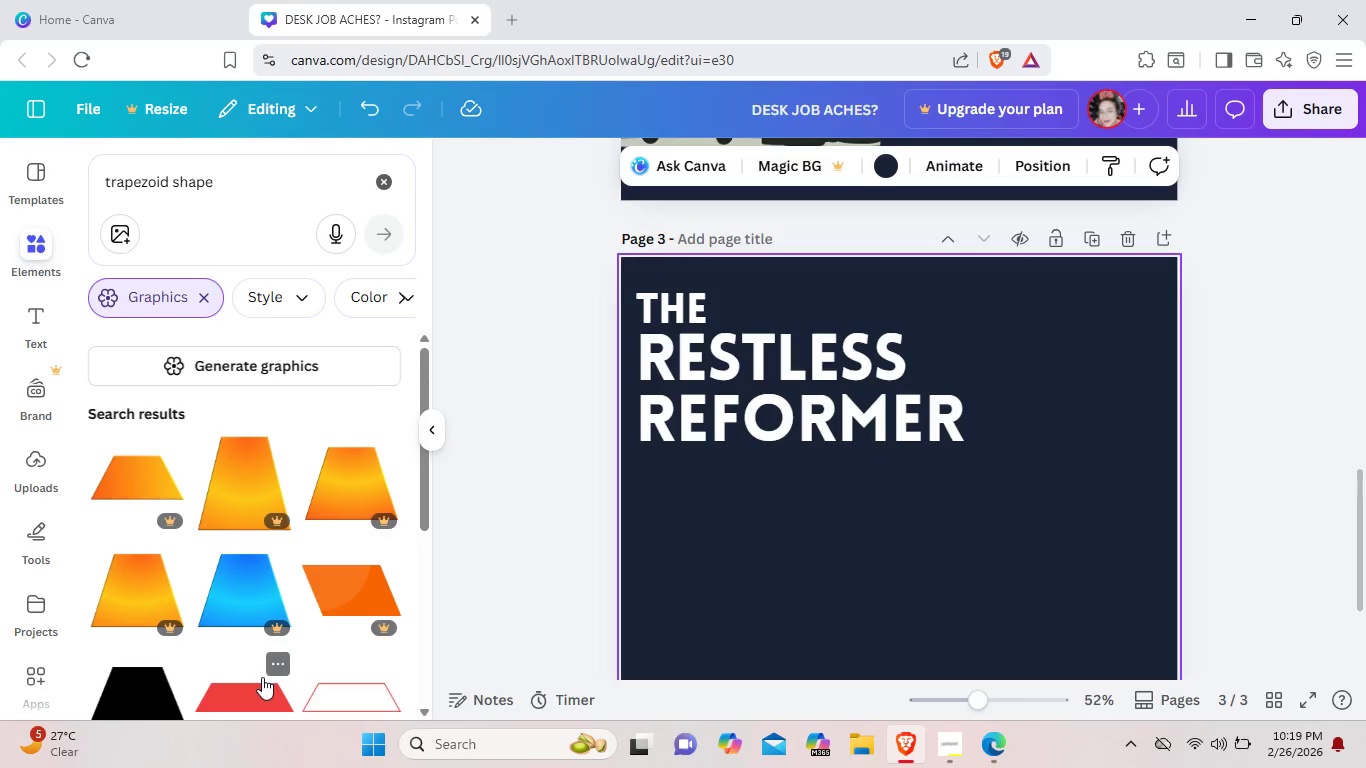 
double_click([432, 485])
 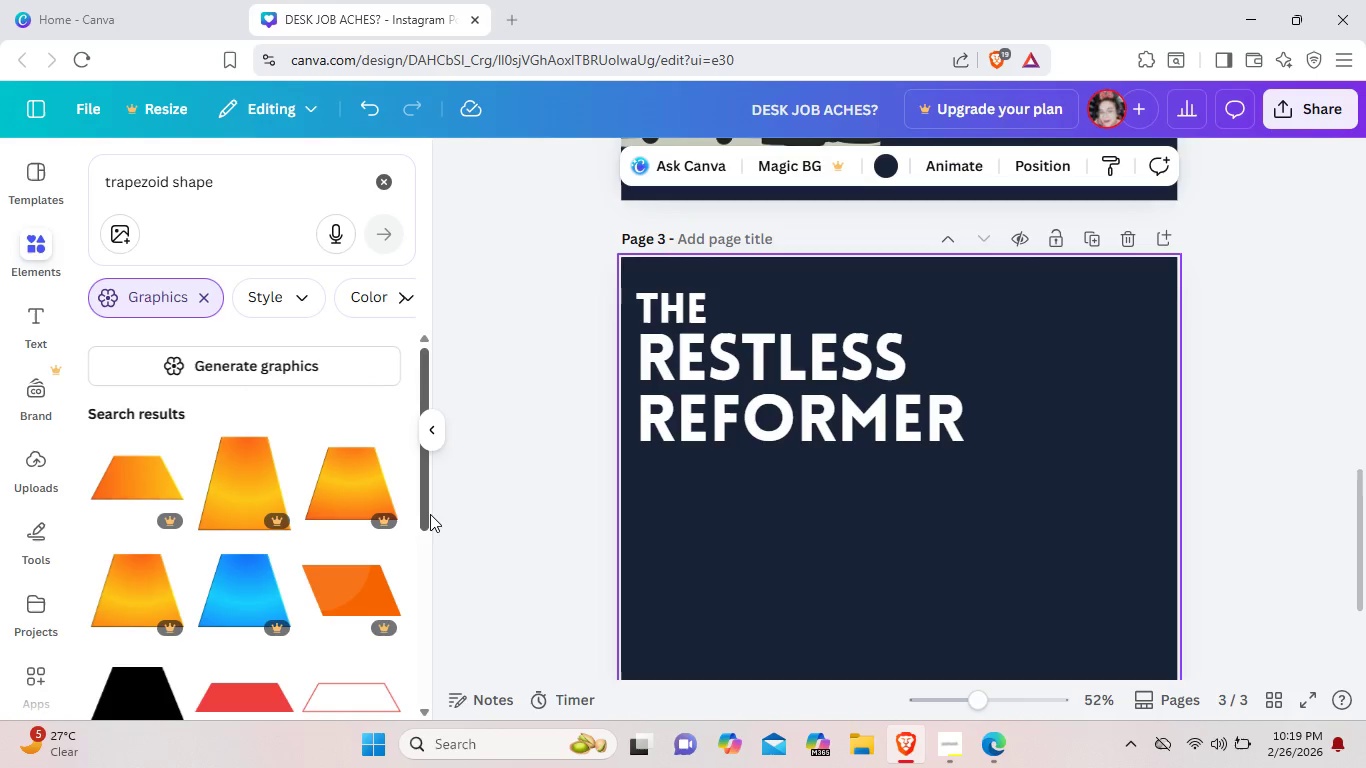 
scroll: coordinate [430, 514], scroll_direction: down, amount: 11.0
 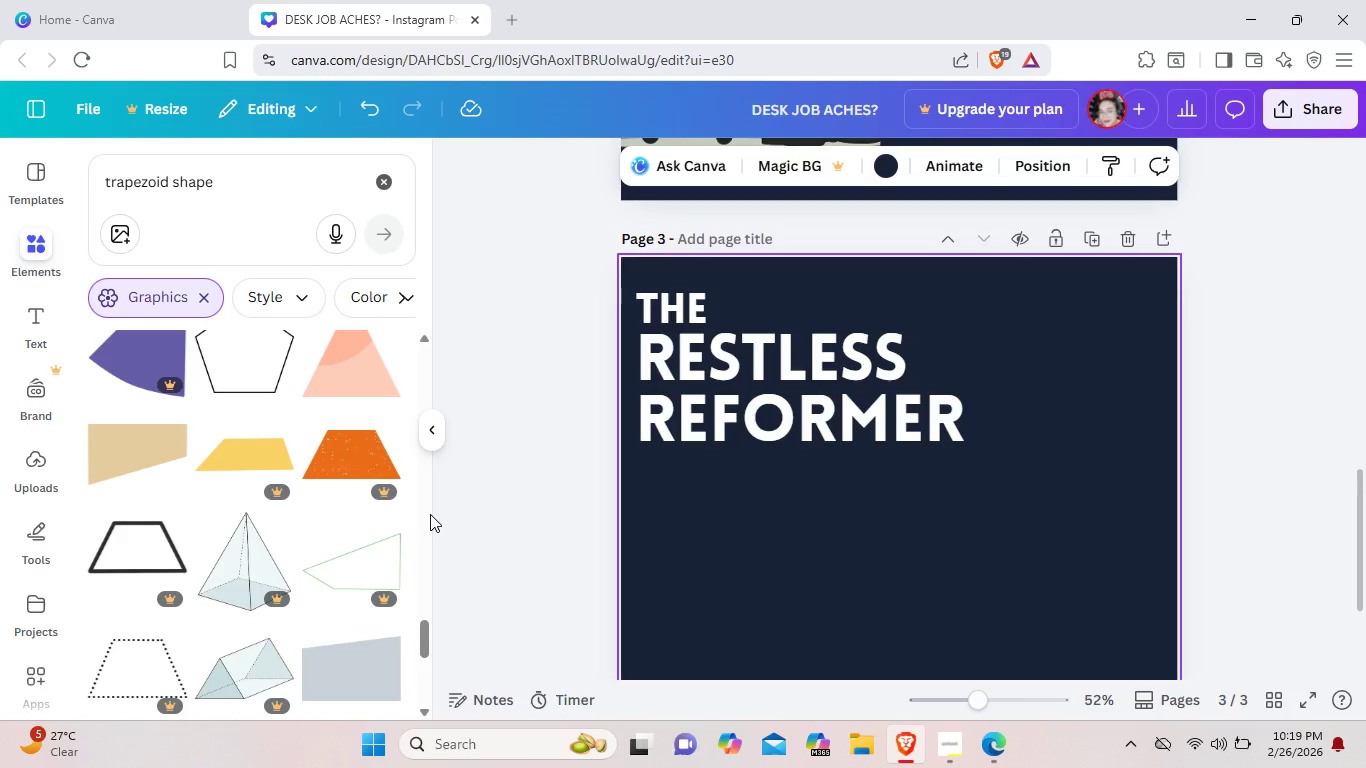 
wait(5.56)
 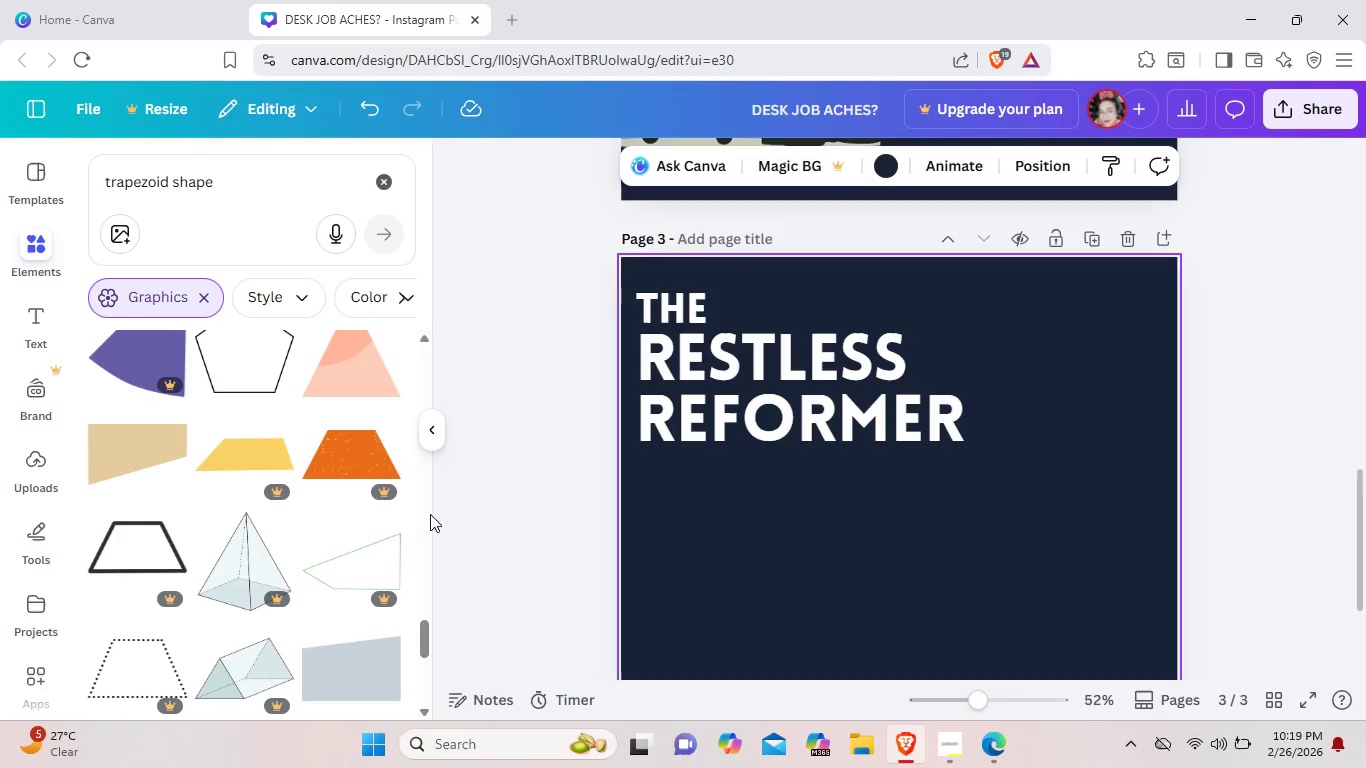 
scroll: coordinate [317, 580], scroll_direction: down, amount: 11.0
 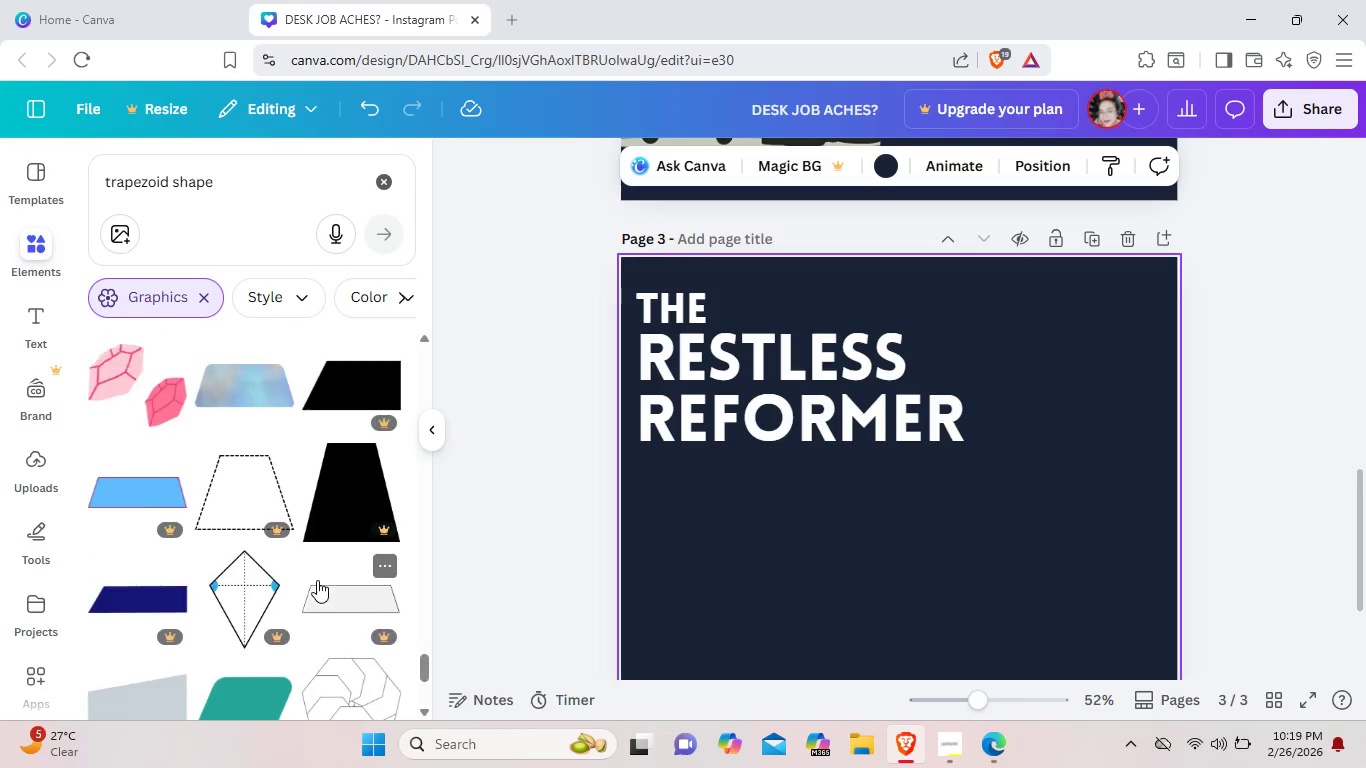 
scroll: coordinate [317, 580], scroll_direction: up, amount: 1.0
 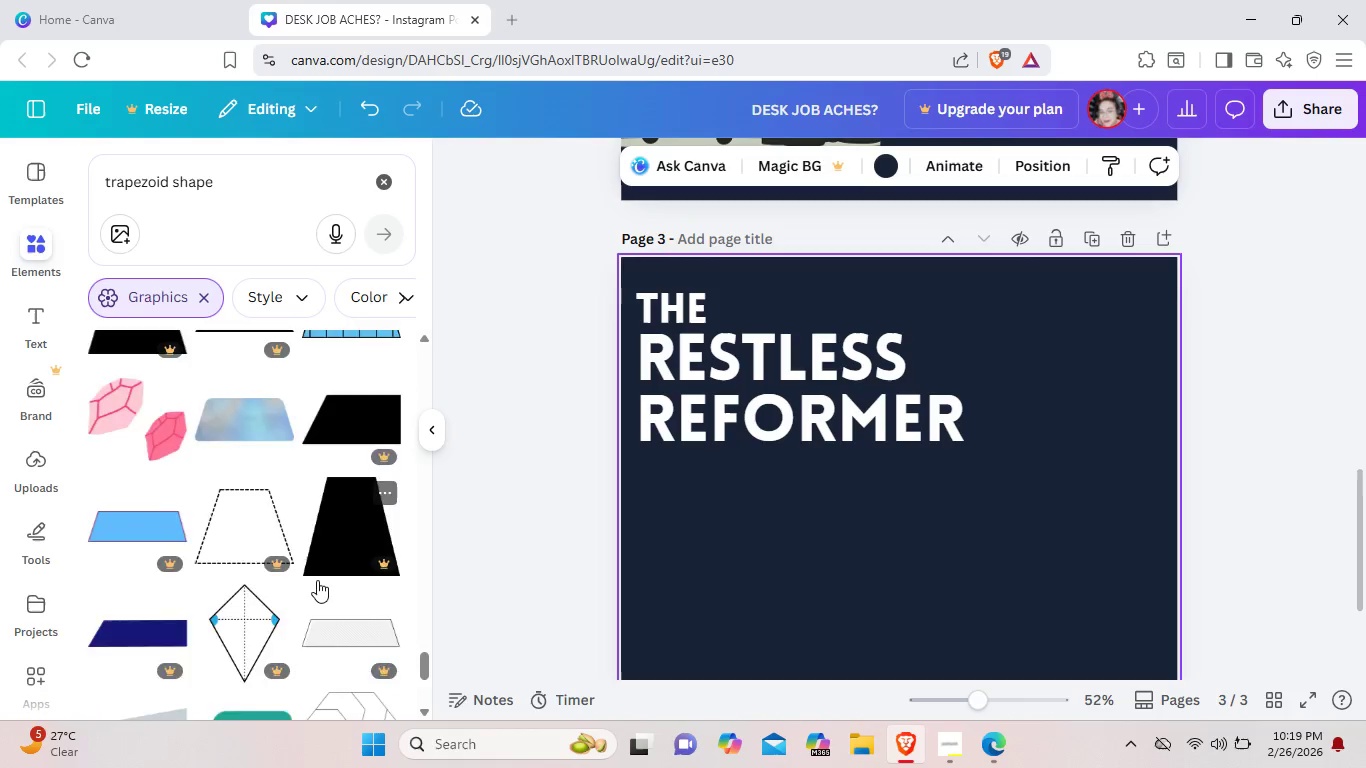 
scroll: coordinate [317, 580], scroll_direction: down, amount: 9.0
 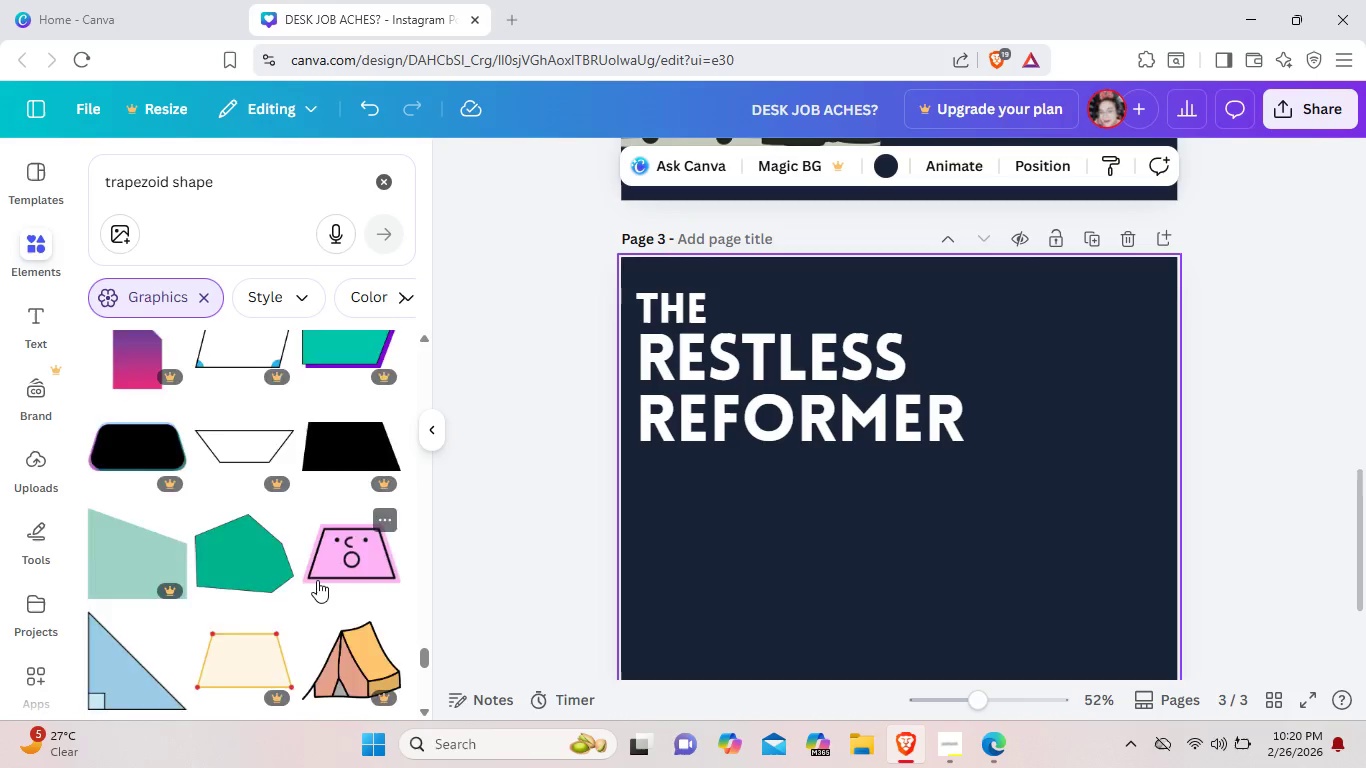 
scroll: coordinate [317, 580], scroll_direction: up, amount: 2.0
 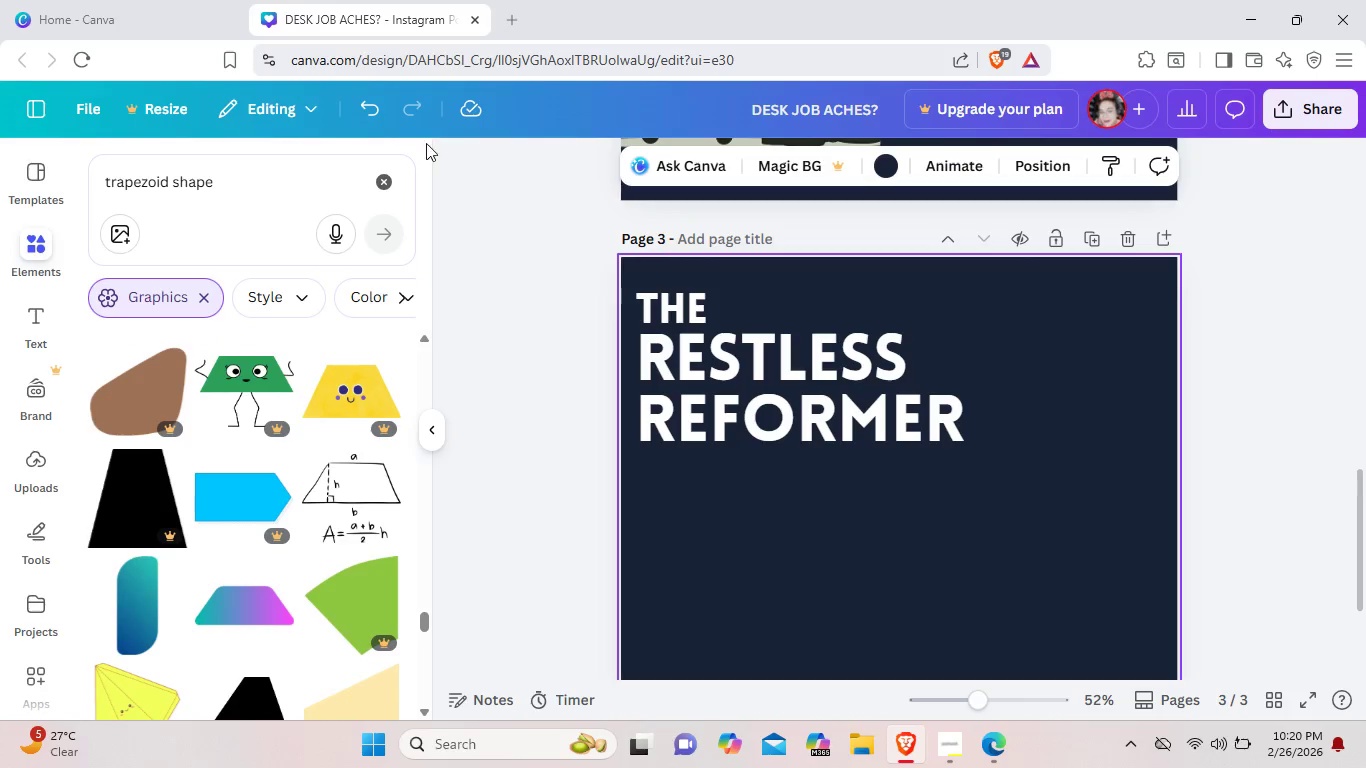 
left_click([382, 176])
 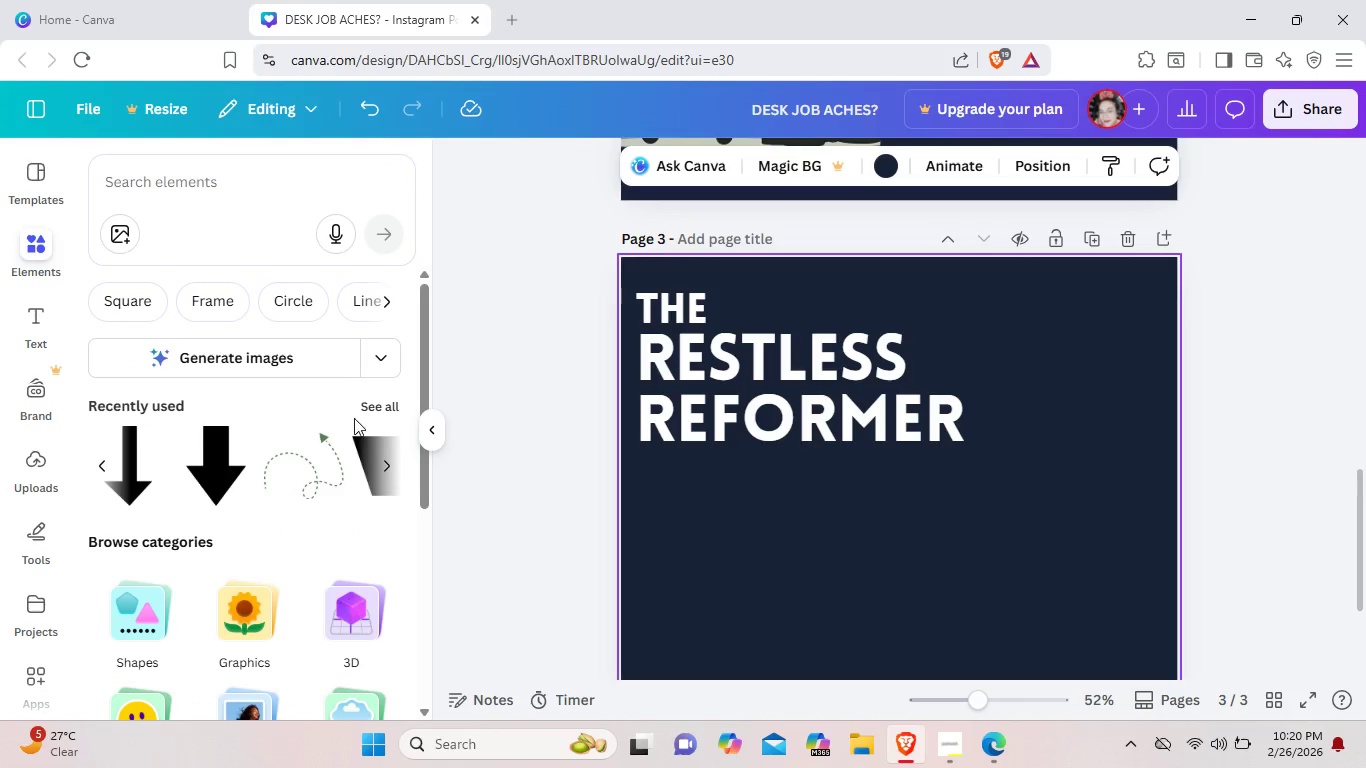 
left_click([365, 399])
 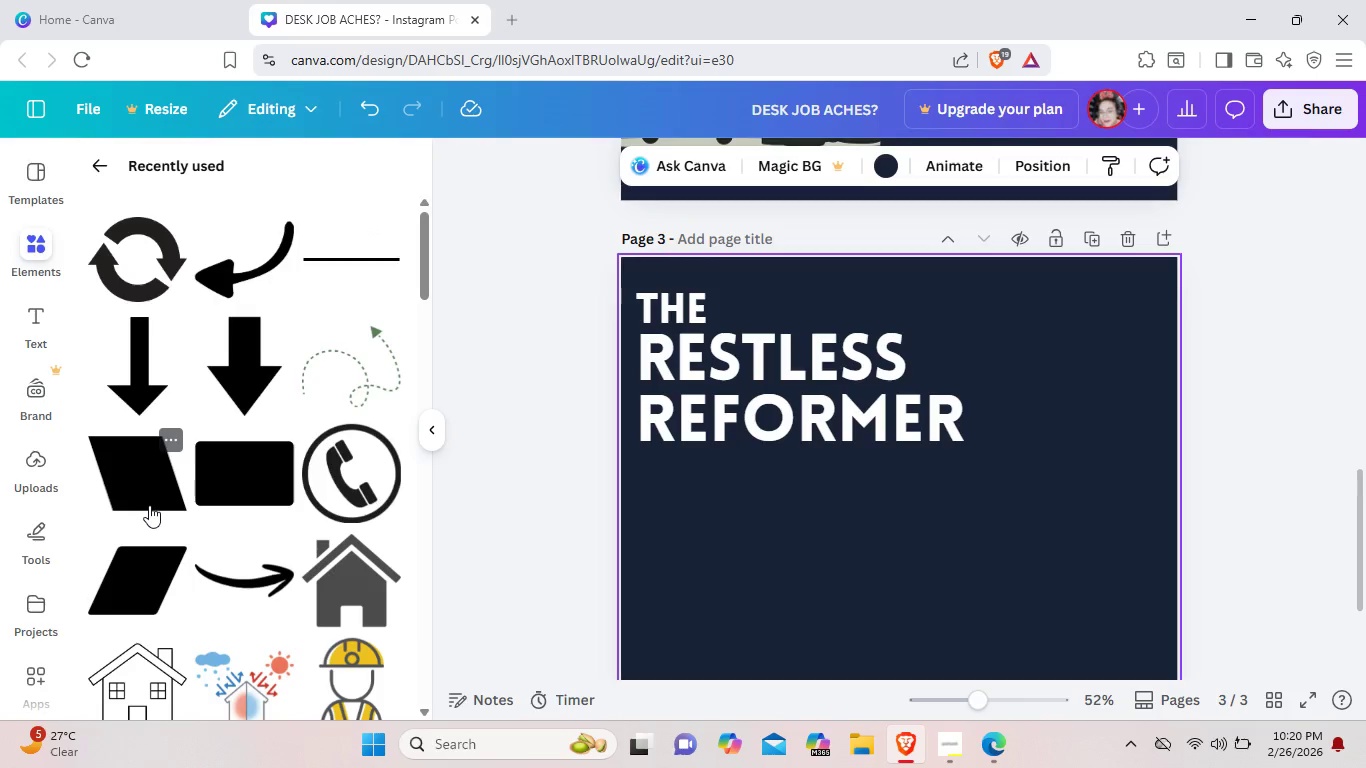 
left_click([149, 505])
 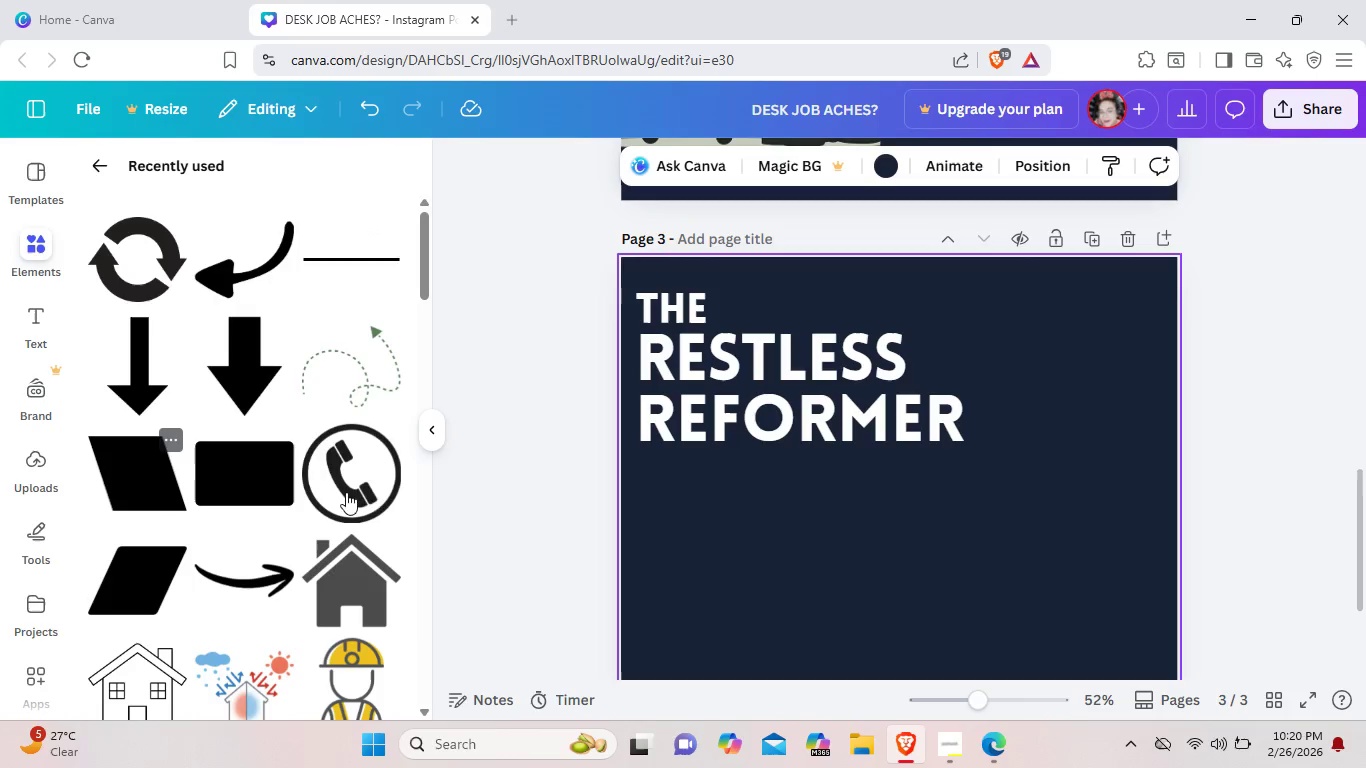 
mouse_move([386, 497])
 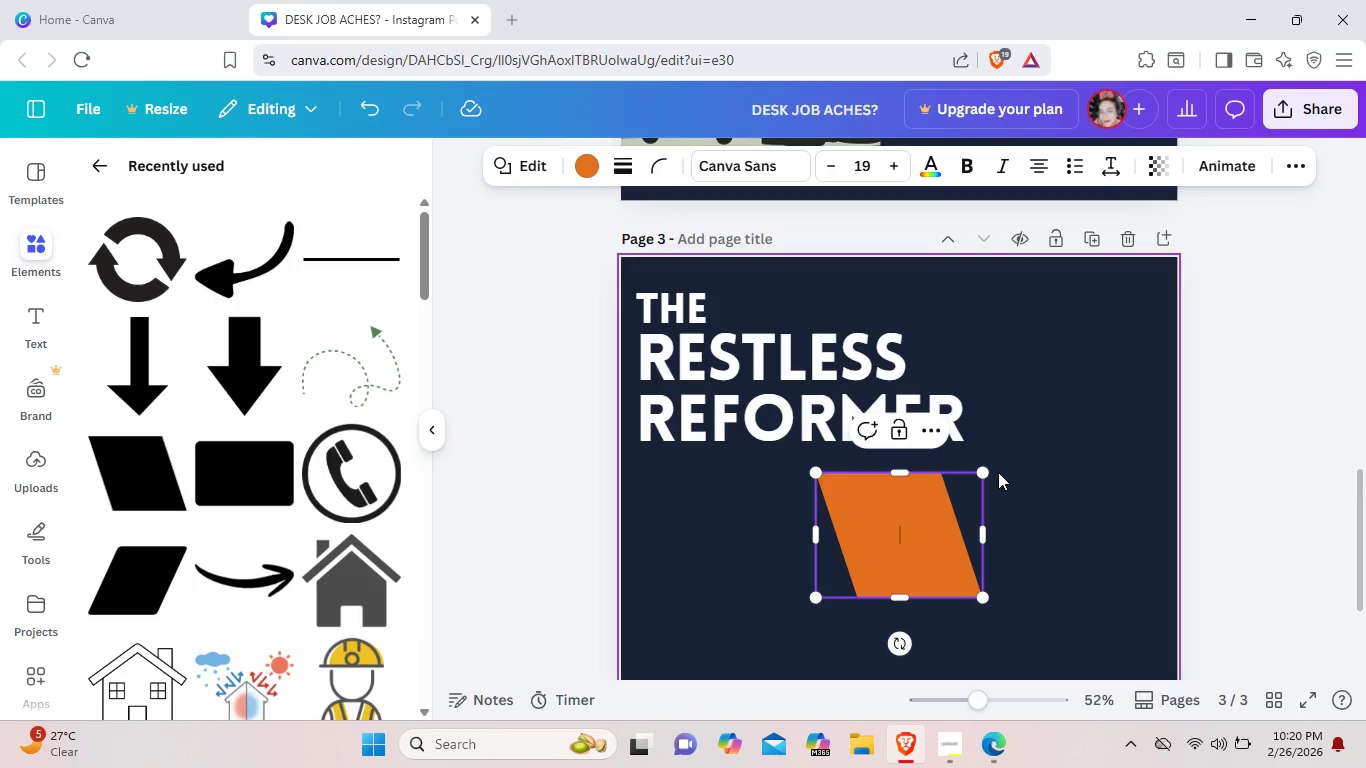 
left_click_drag(start_coordinate=[987, 475], to_coordinate=[917, 502])
 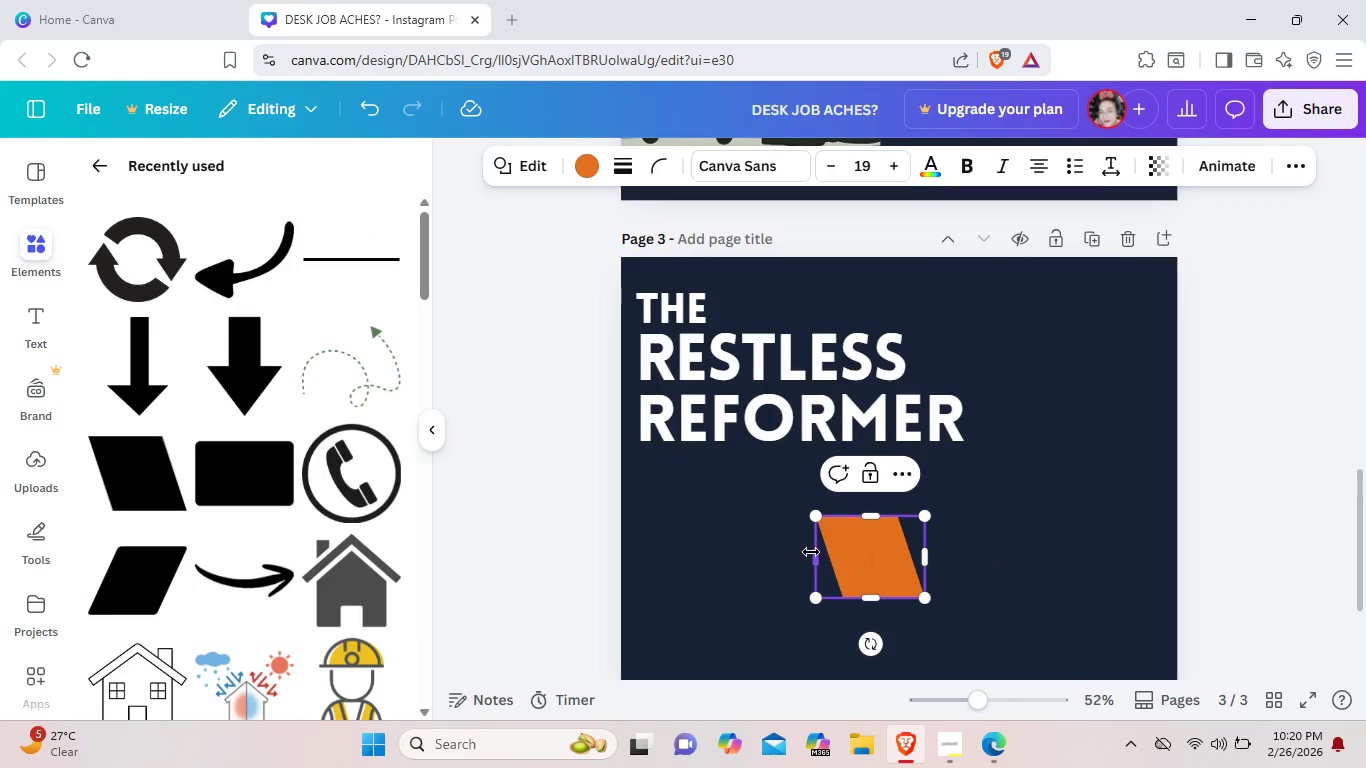 
left_click_drag(start_coordinate=[809, 552], to_coordinate=[855, 549])
 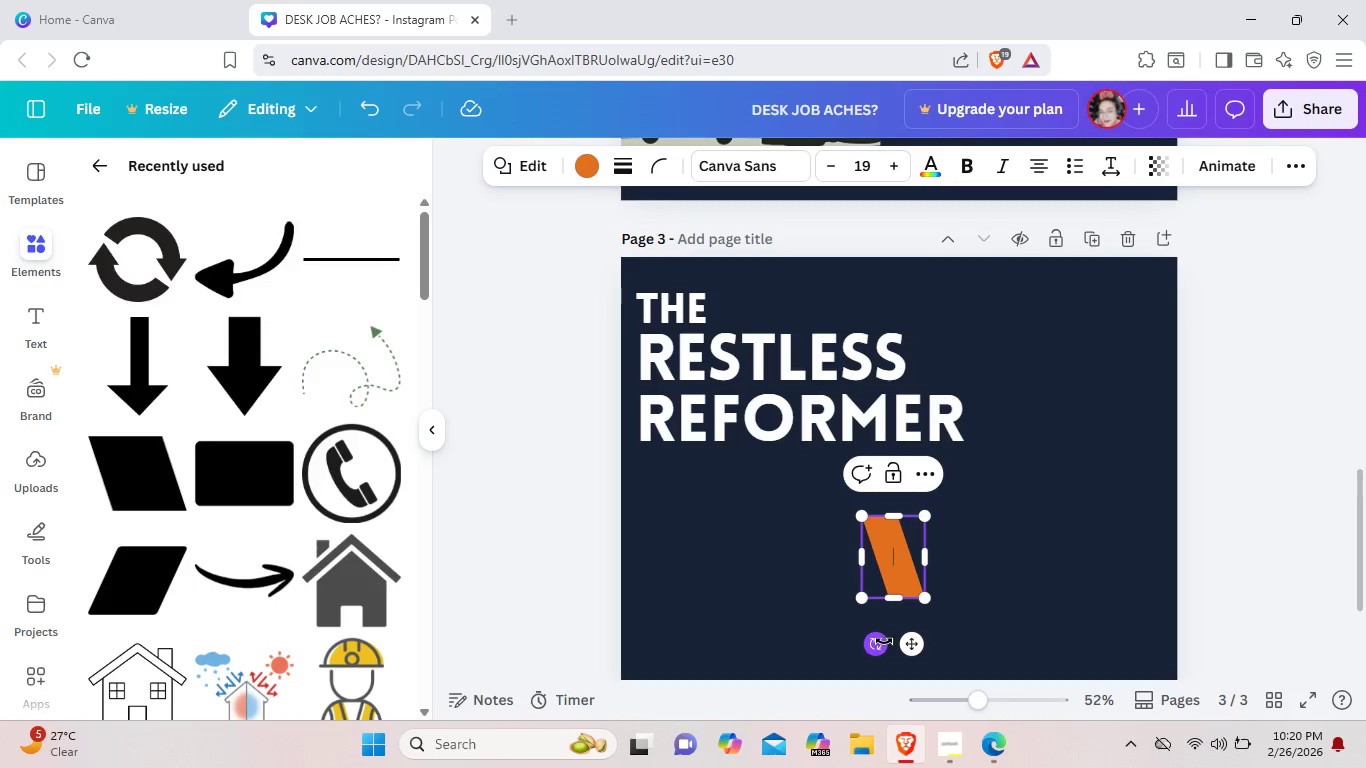 
left_click_drag(start_coordinate=[884, 641], to_coordinate=[899, 643])
 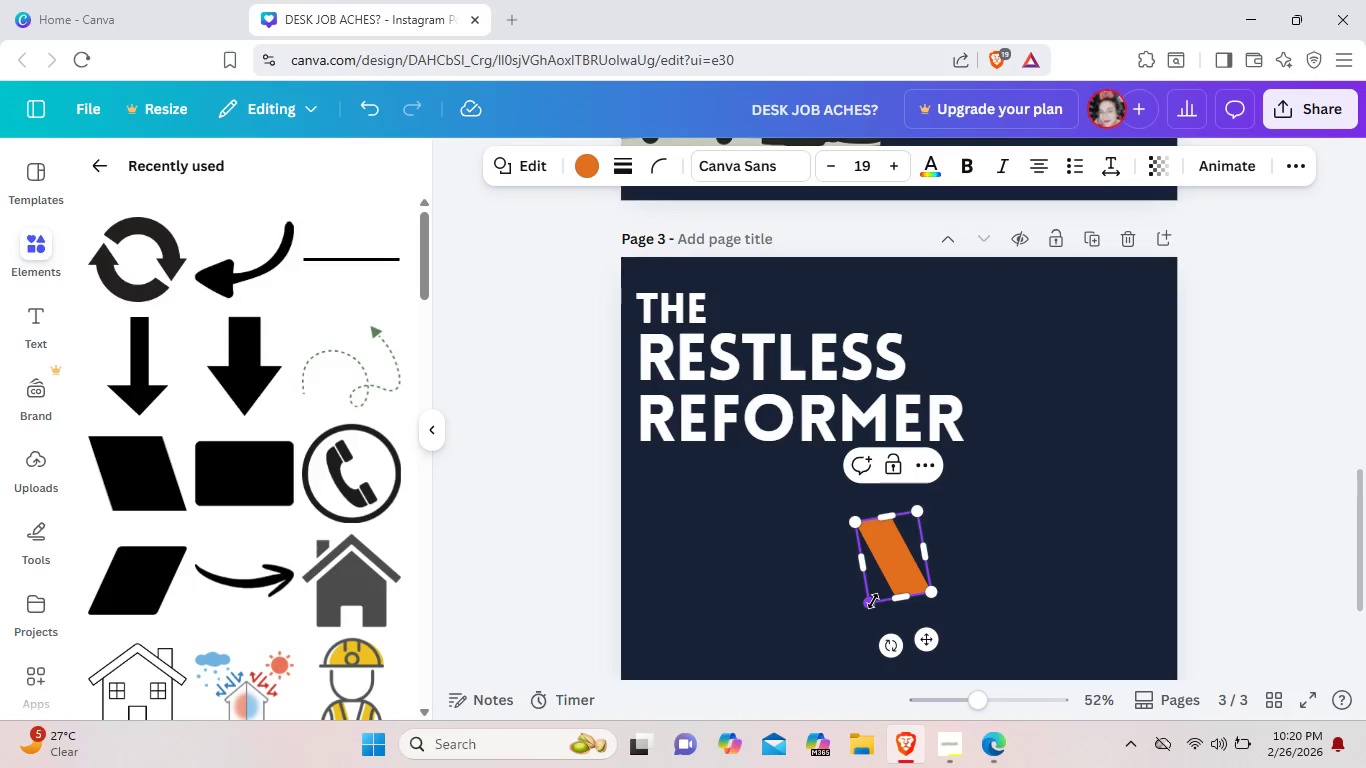 
left_click_drag(start_coordinate=[873, 601], to_coordinate=[884, 598])
 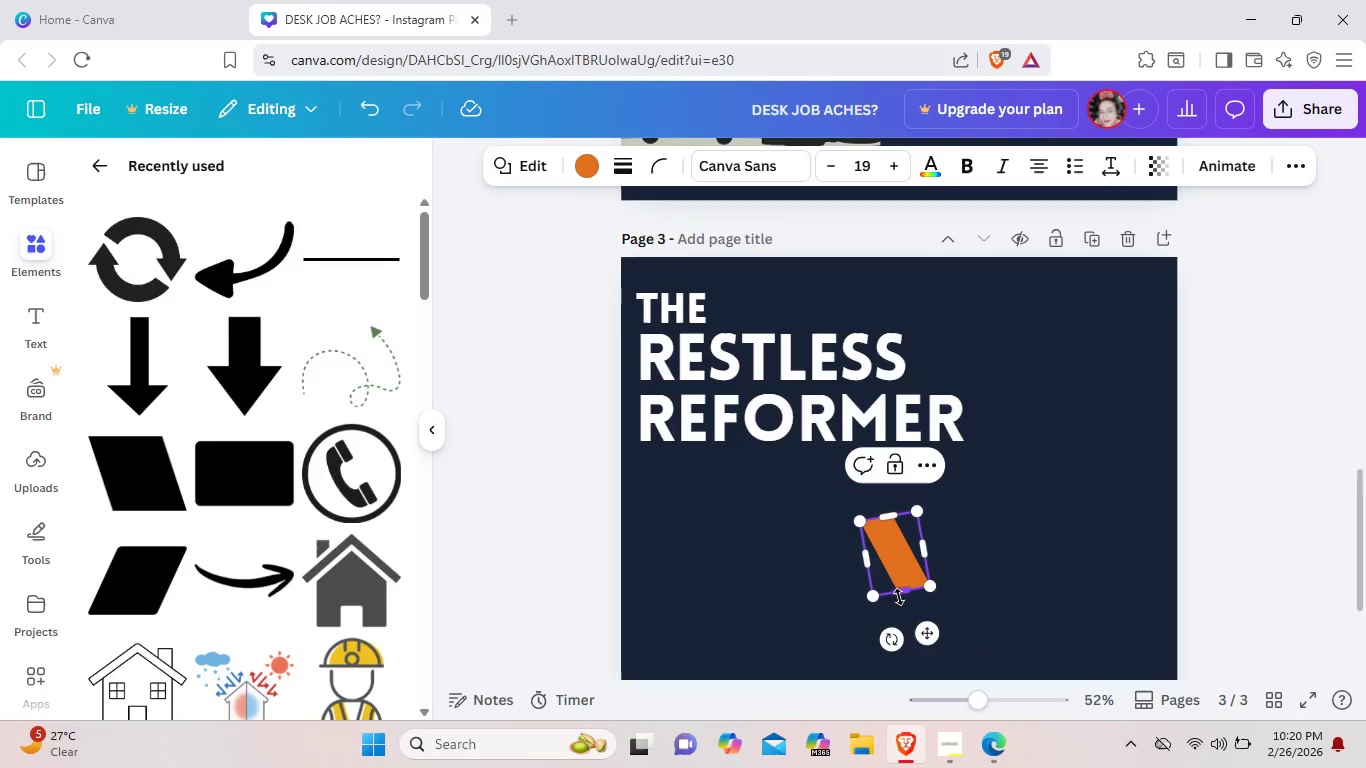 
left_click([899, 597])
 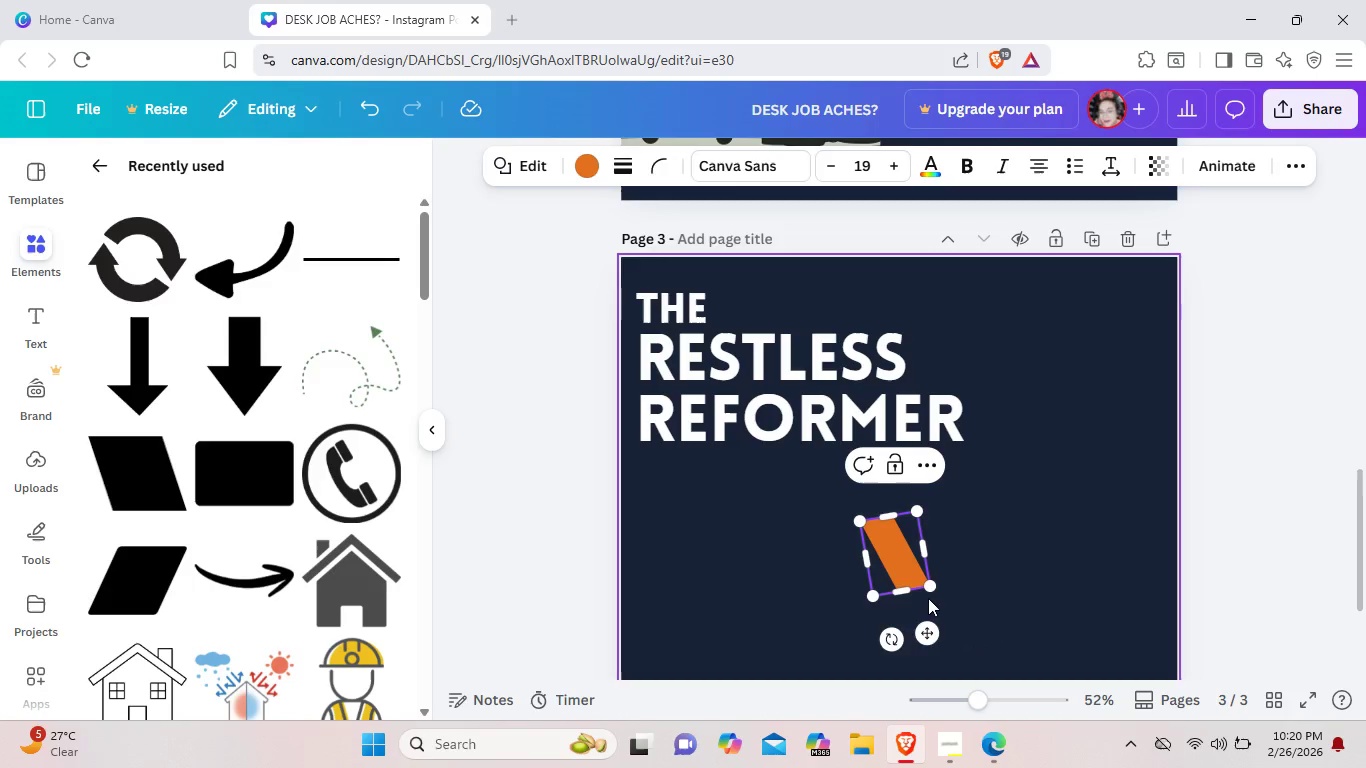 
left_click([928, 598])
 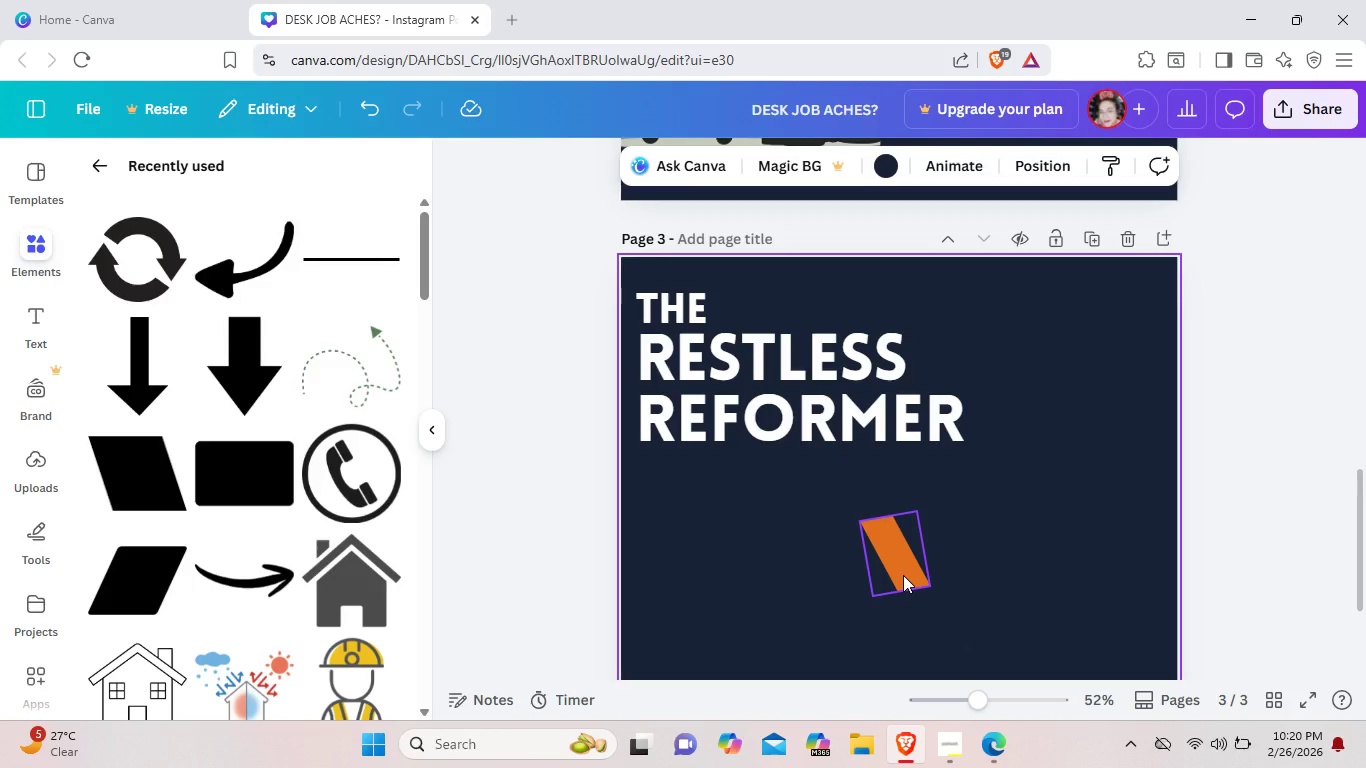 
left_click_drag(start_coordinate=[903, 575], to_coordinate=[1123, 294])
 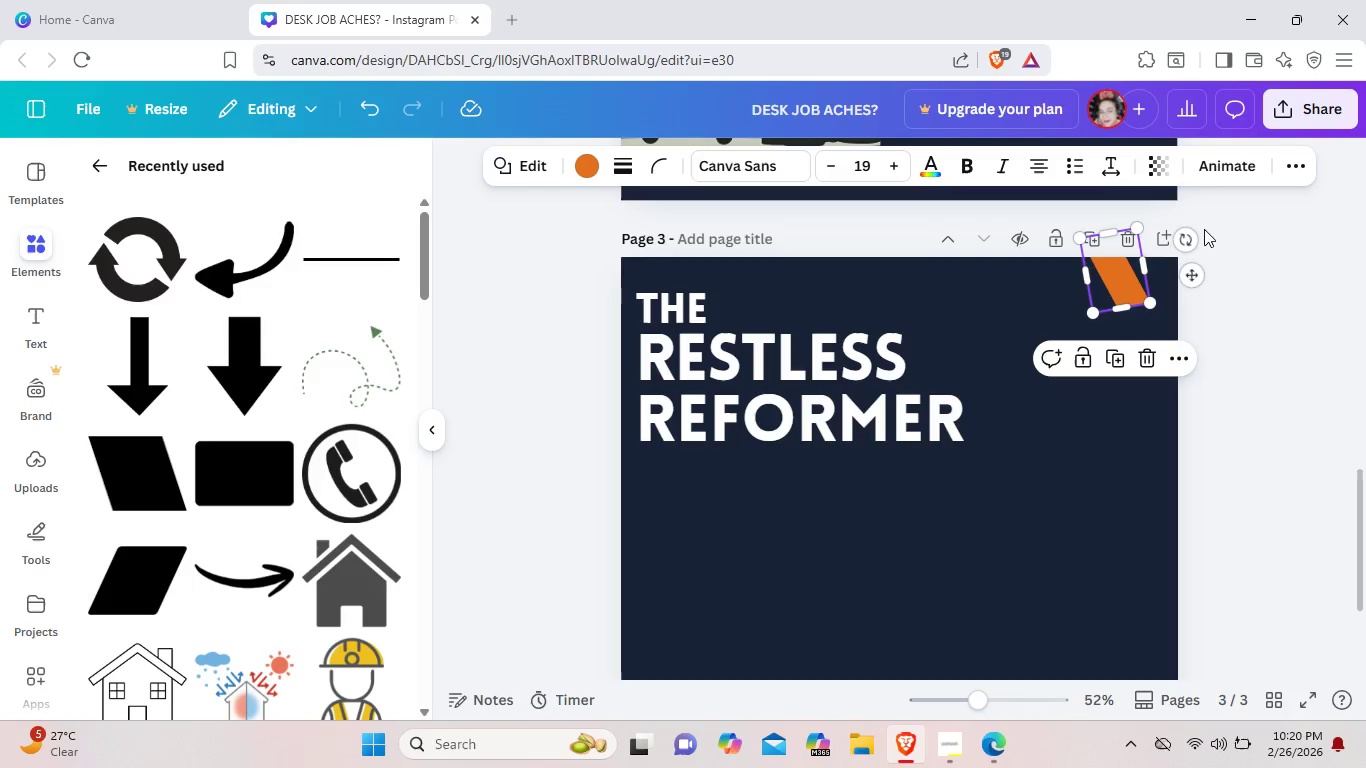 
left_click_drag(start_coordinate=[1188, 235], to_coordinate=[1170, 230])
 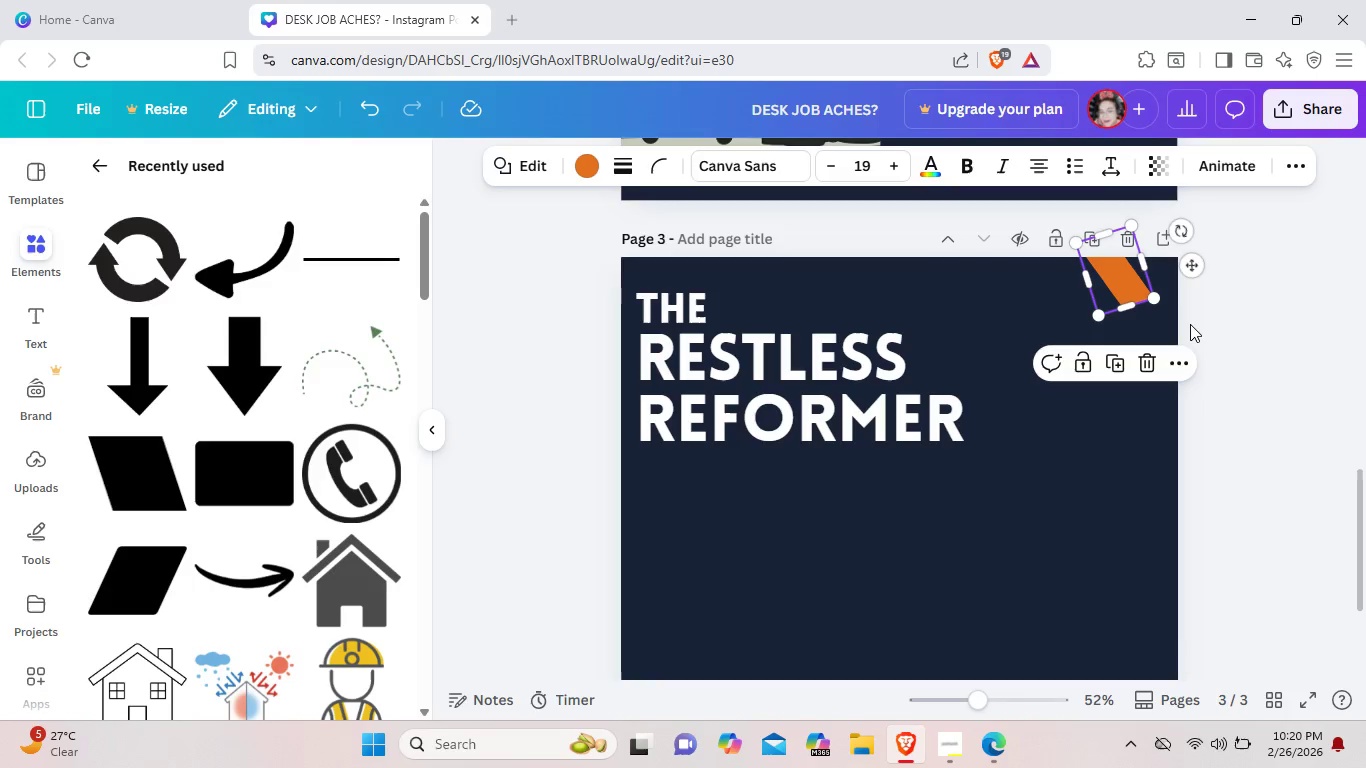 
left_click([1190, 324])
 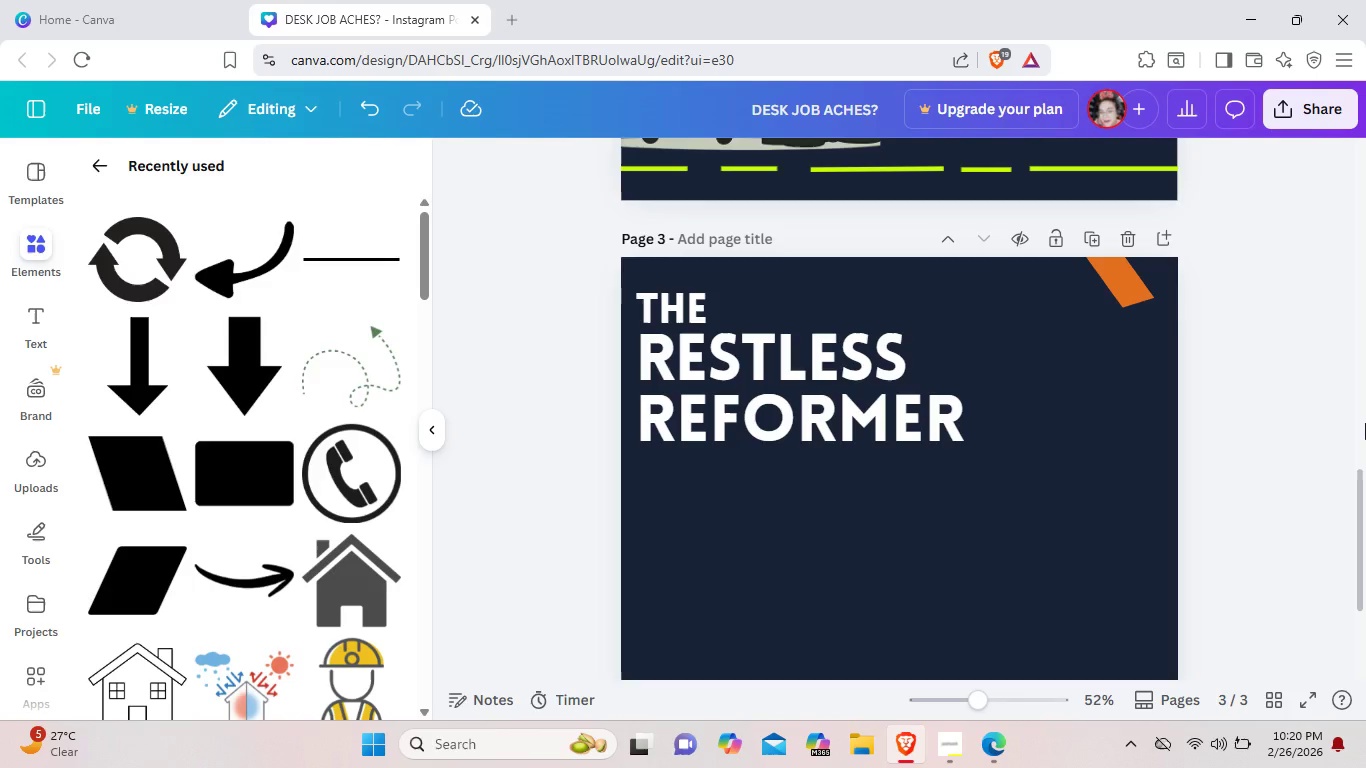 
wait(7.86)
 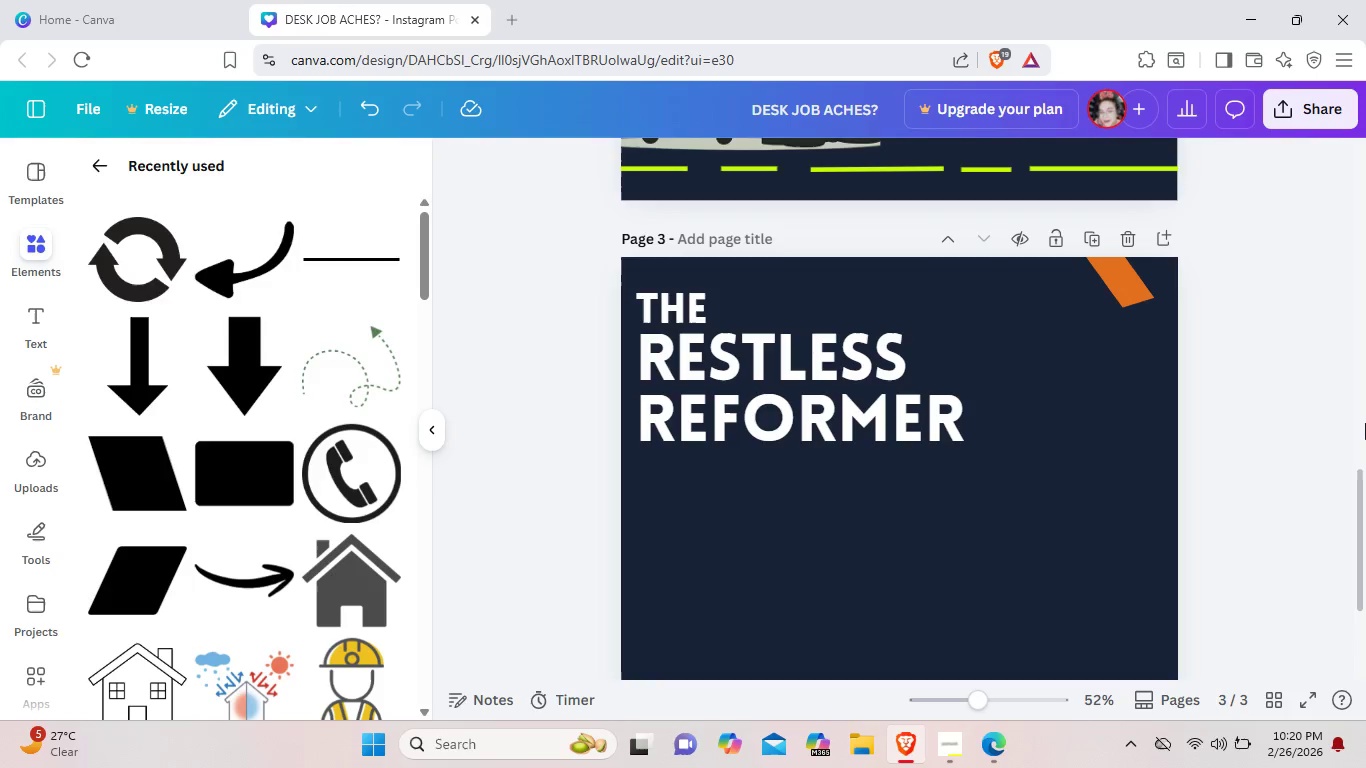 
left_click_drag(start_coordinate=[1145, 306], to_coordinate=[1139, 292])
 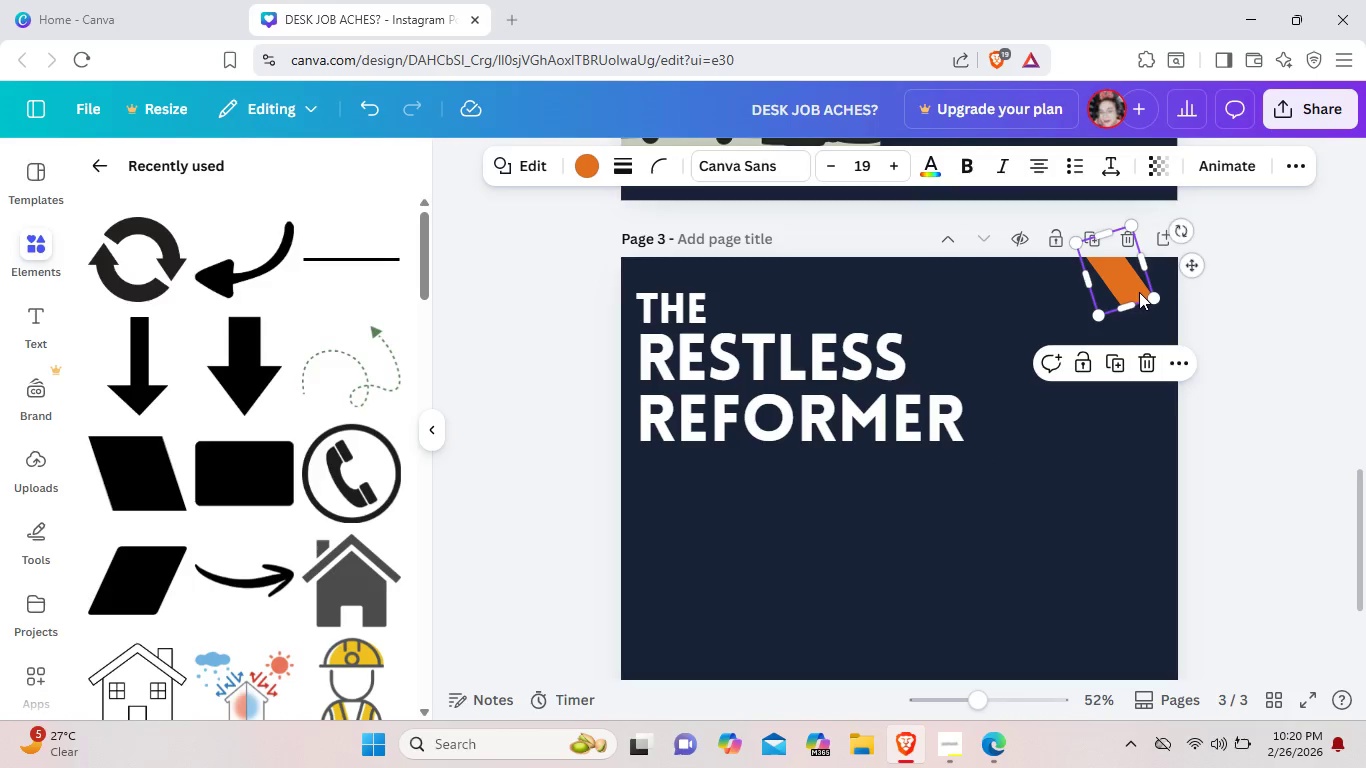 
left_click([1139, 292])
 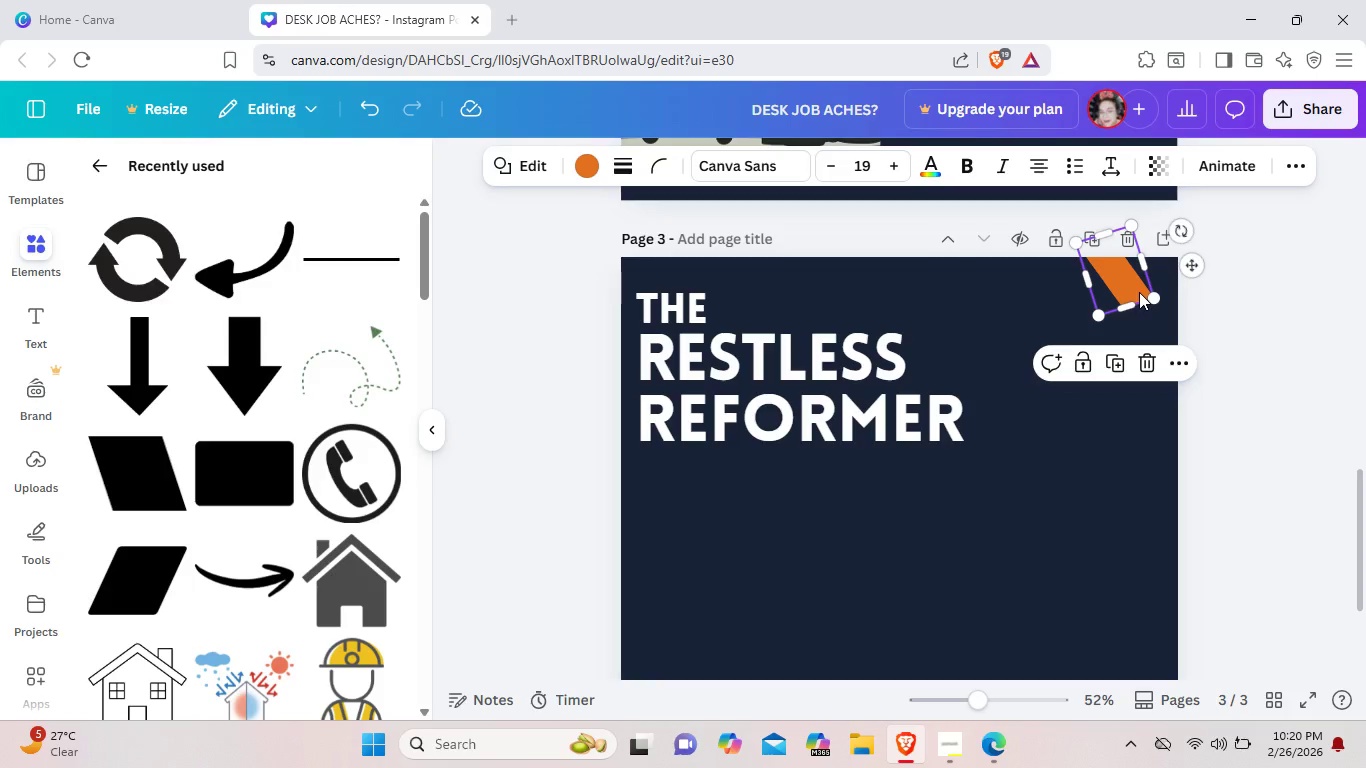 
wait(5.83)
 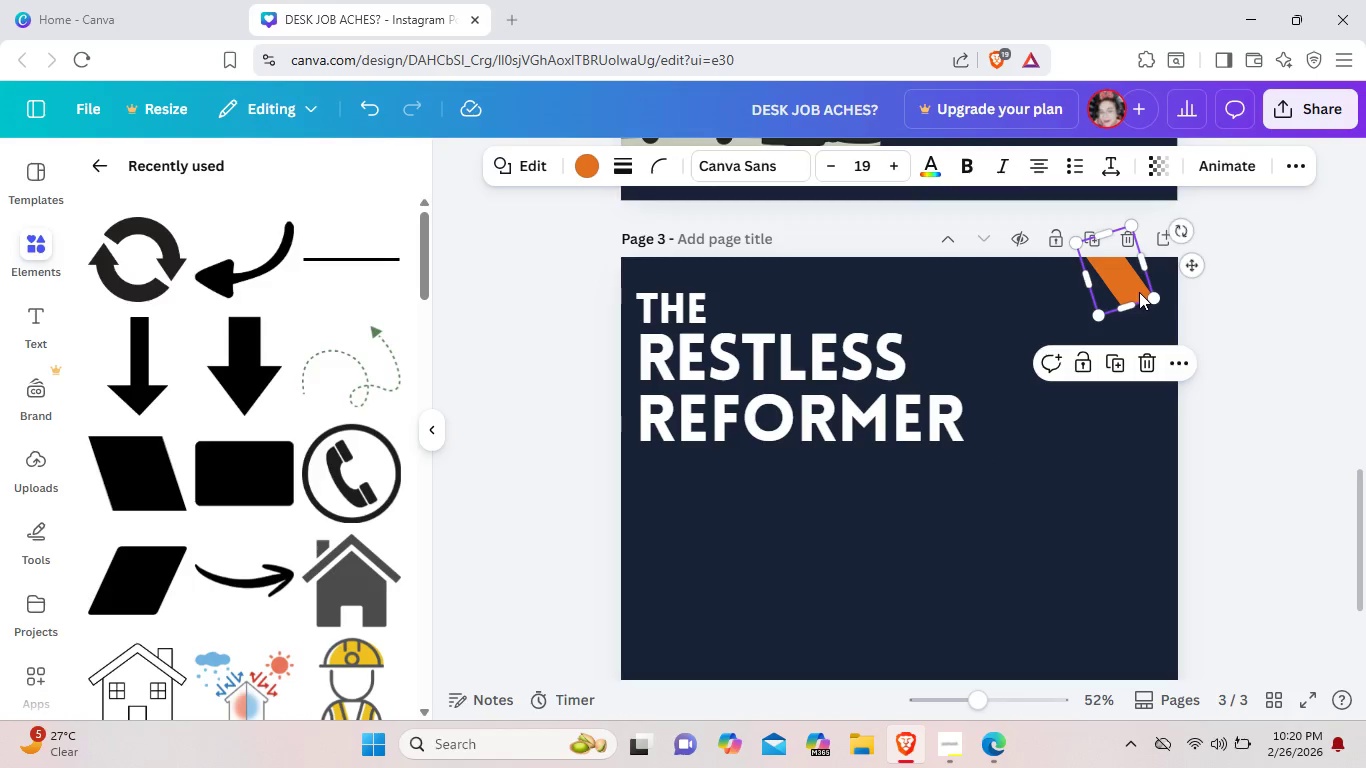 
left_click([535, 167])
 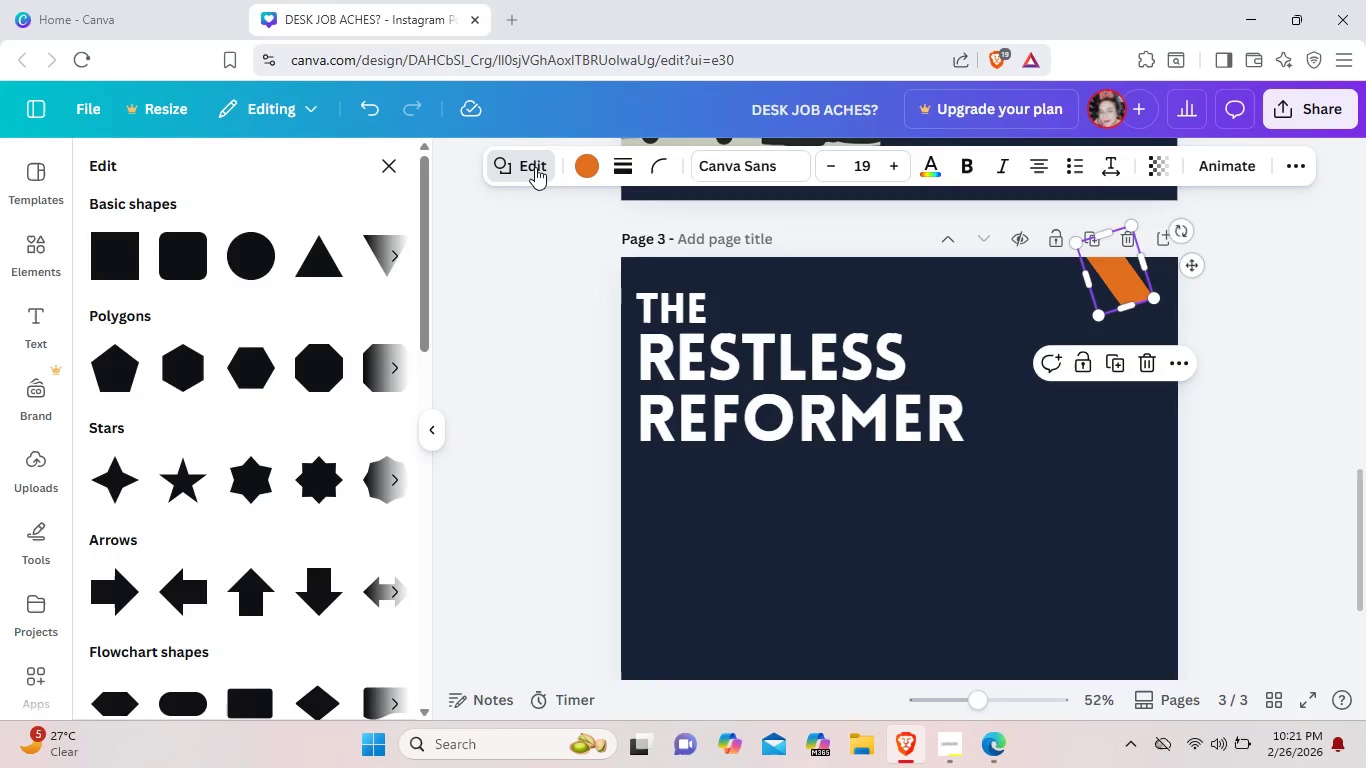 
wait(8.78)
 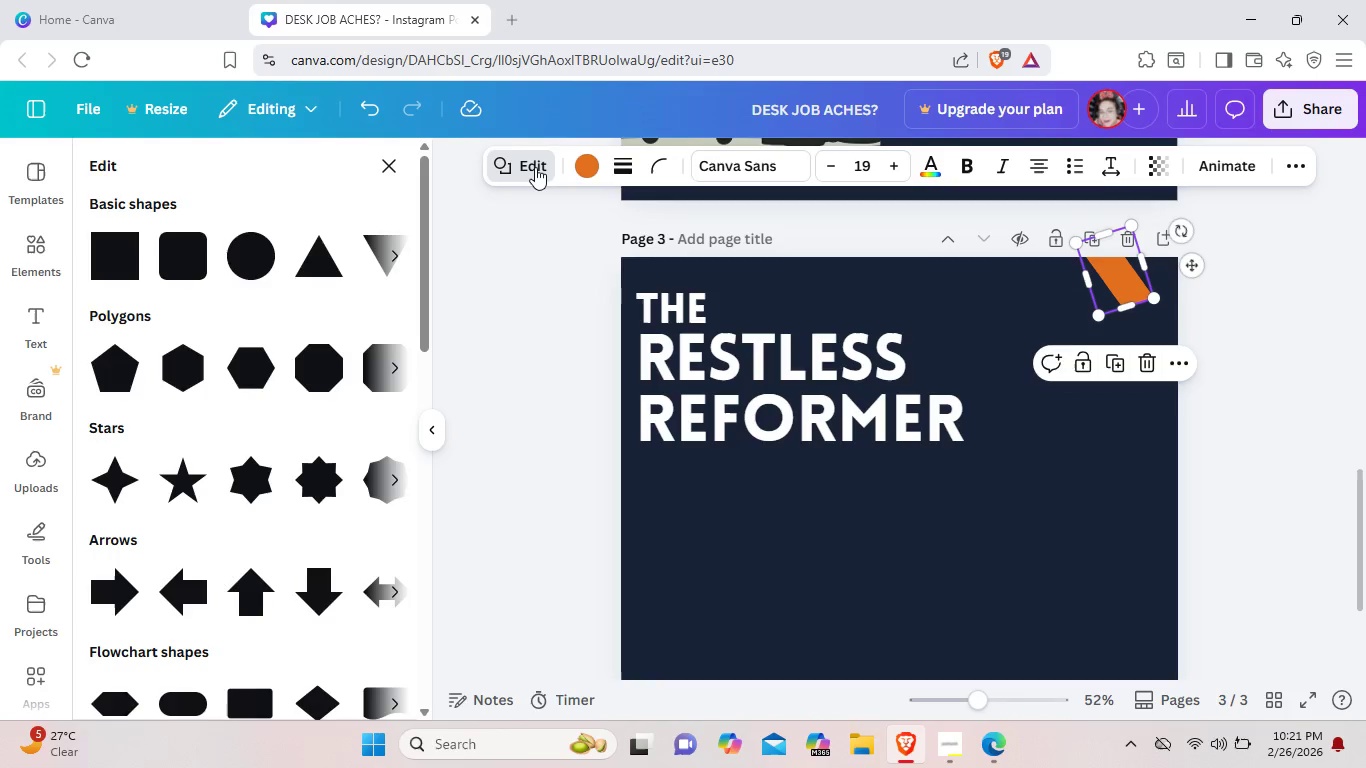 
left_click([394, 362])
 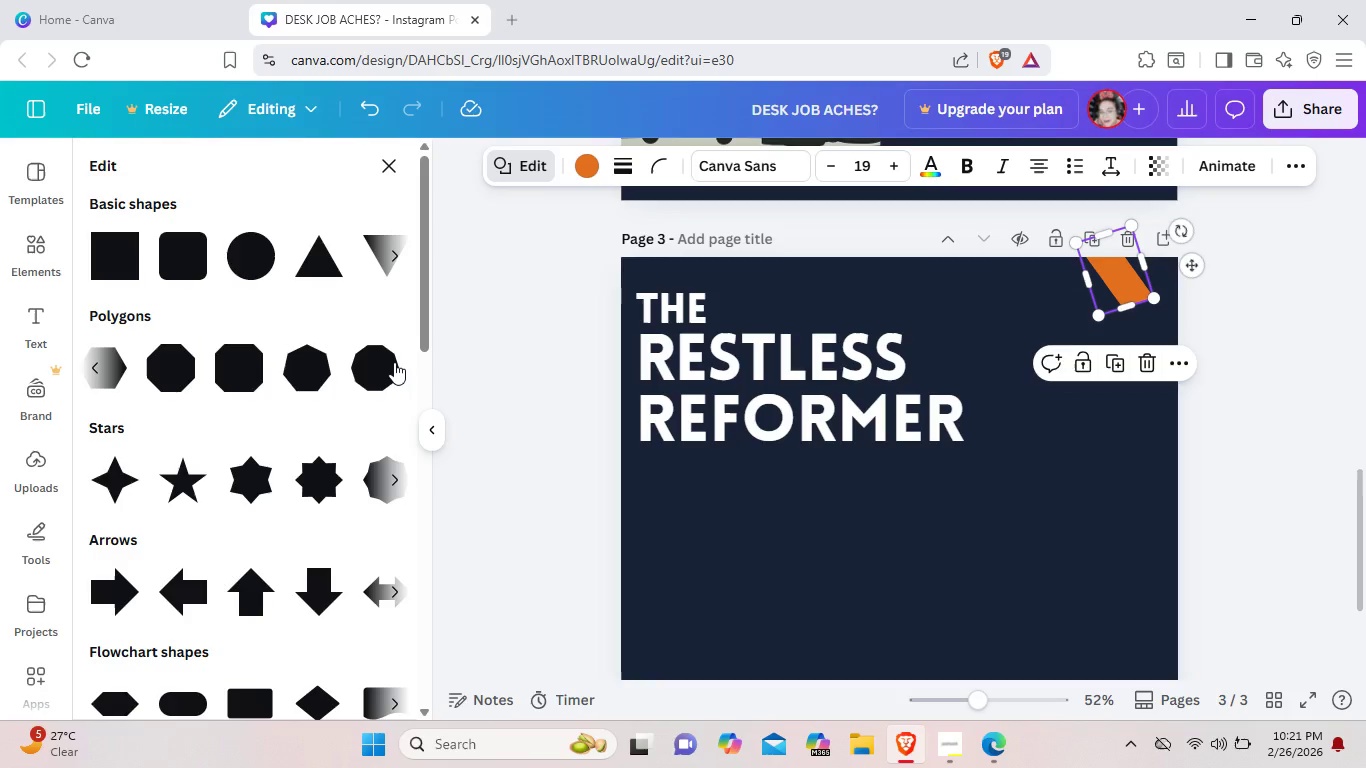 
left_click([394, 362])
 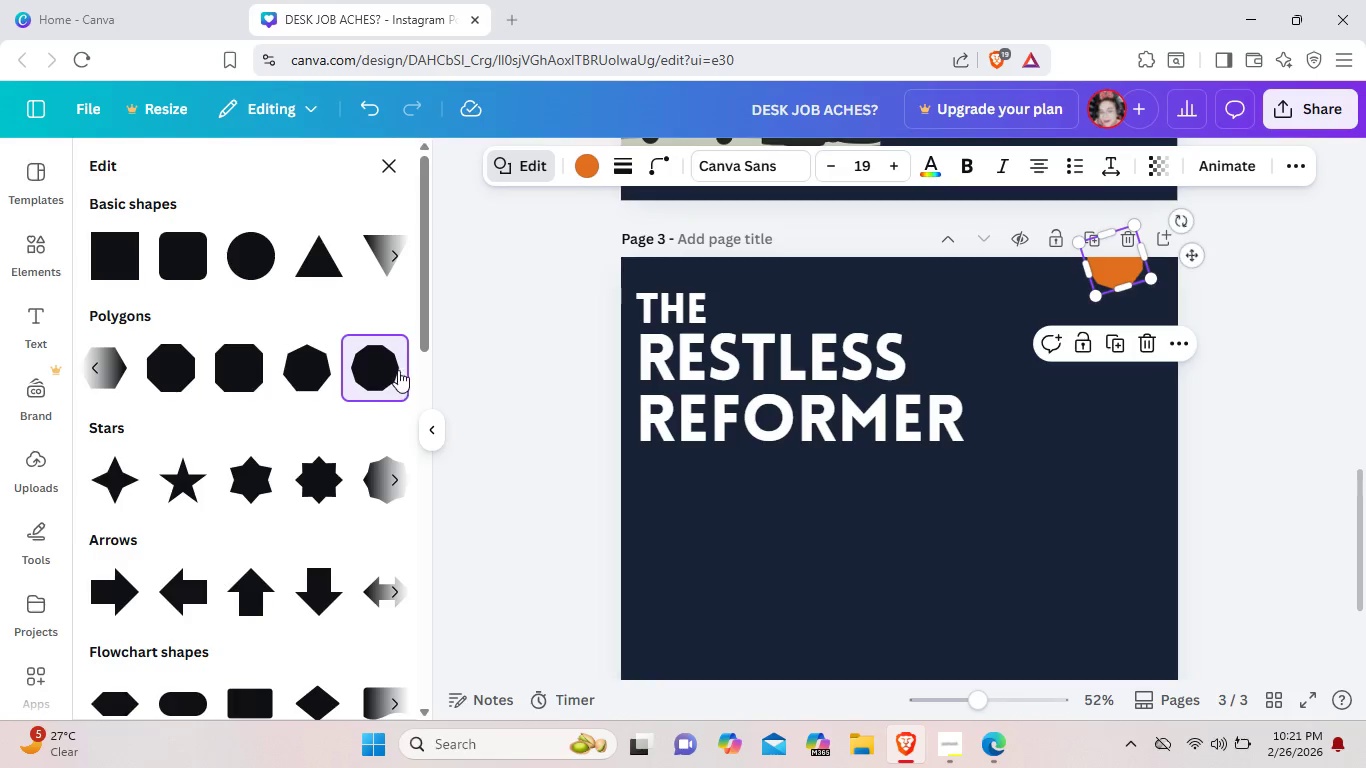 
left_click([424, 335])
 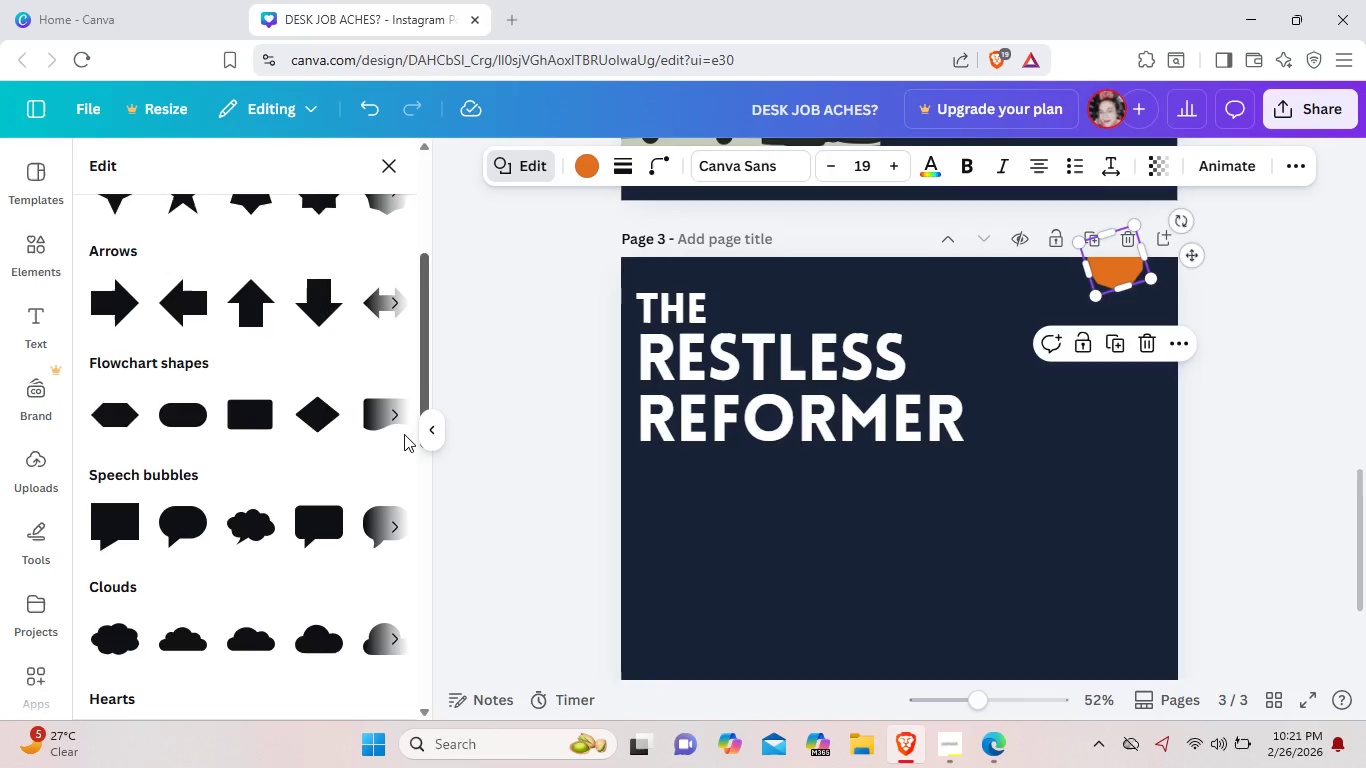 
wait(14.06)
 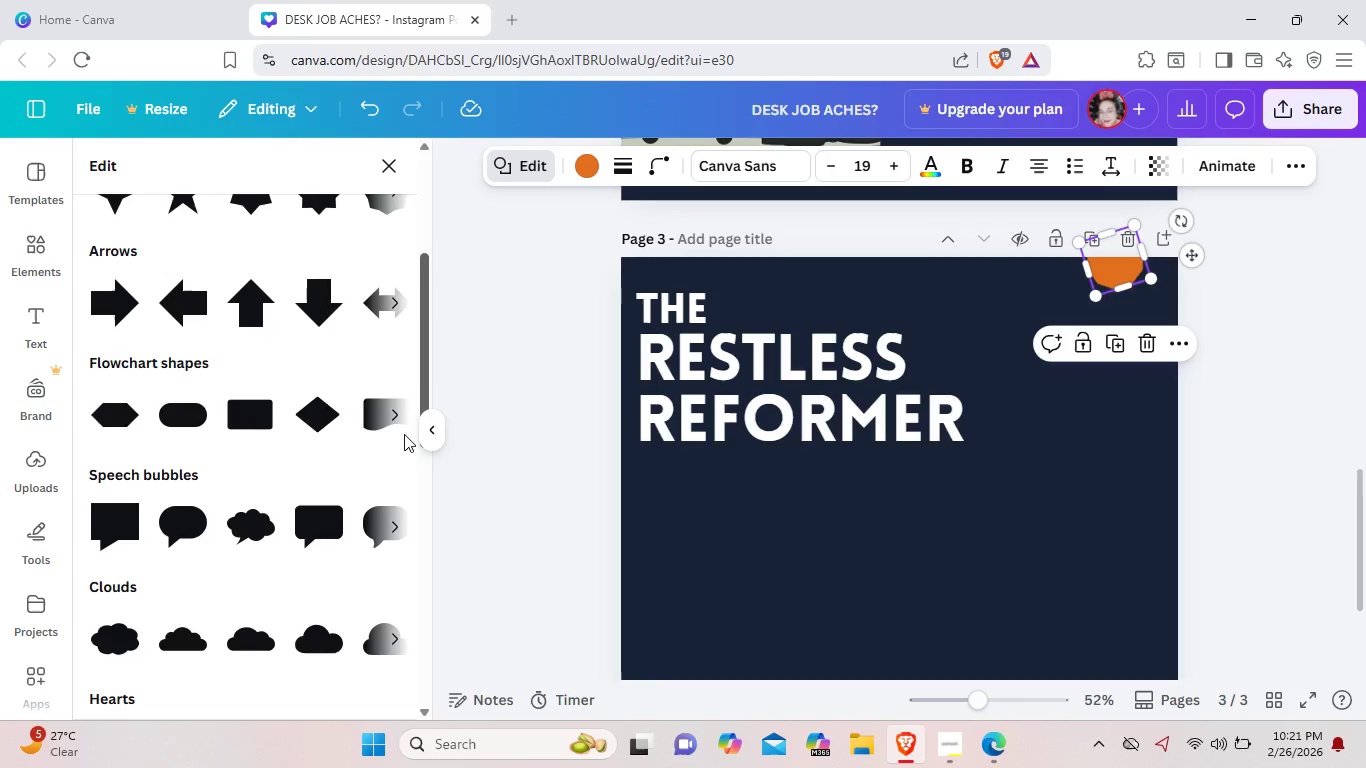 
left_click([396, 254])
 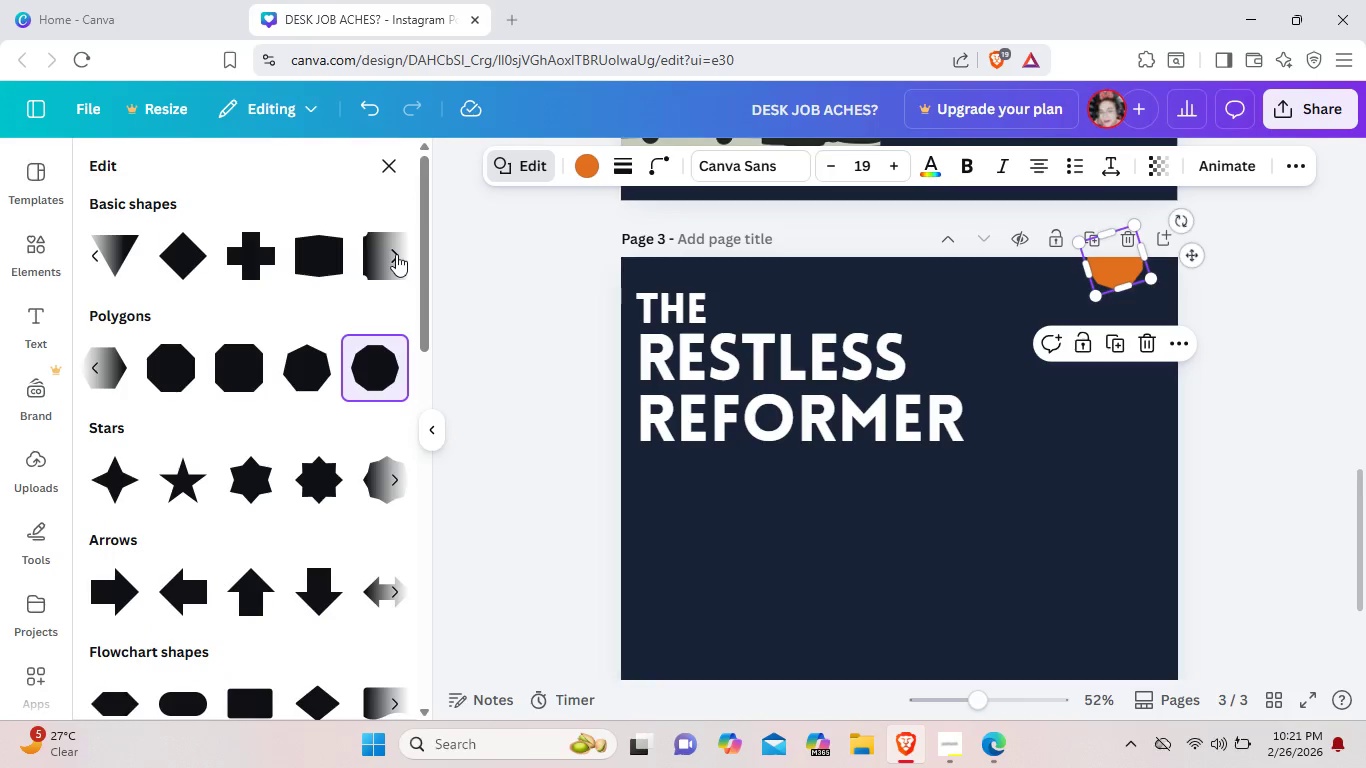 
left_click([396, 254])
 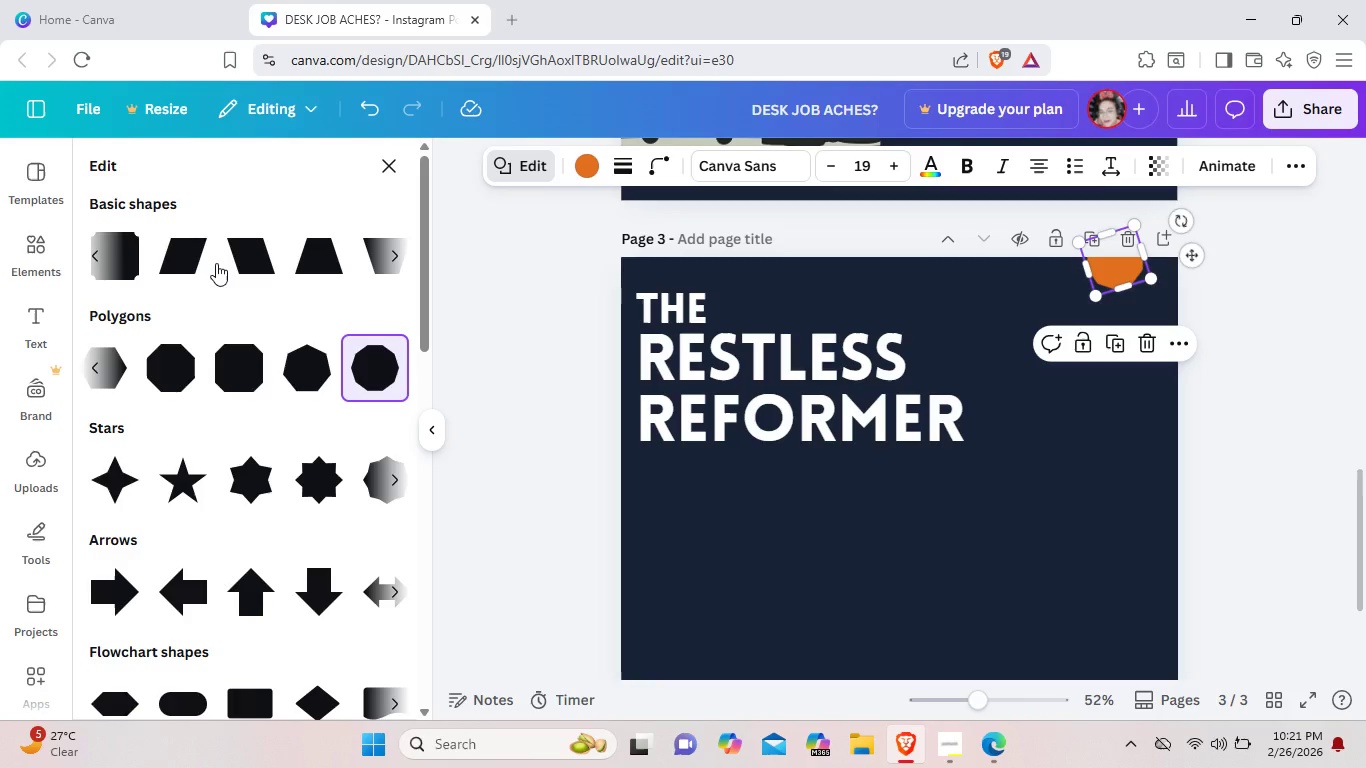 
wait(7.94)
 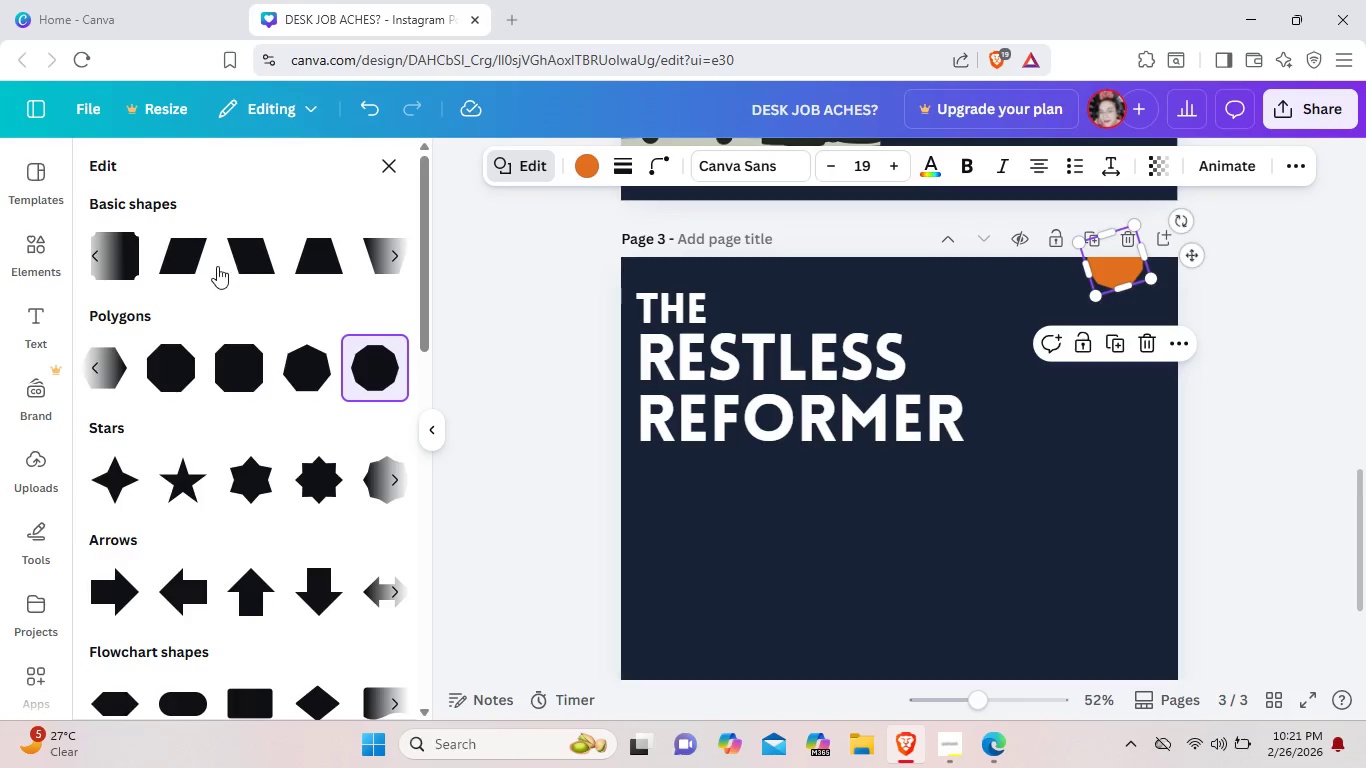 
left_click([254, 249])
 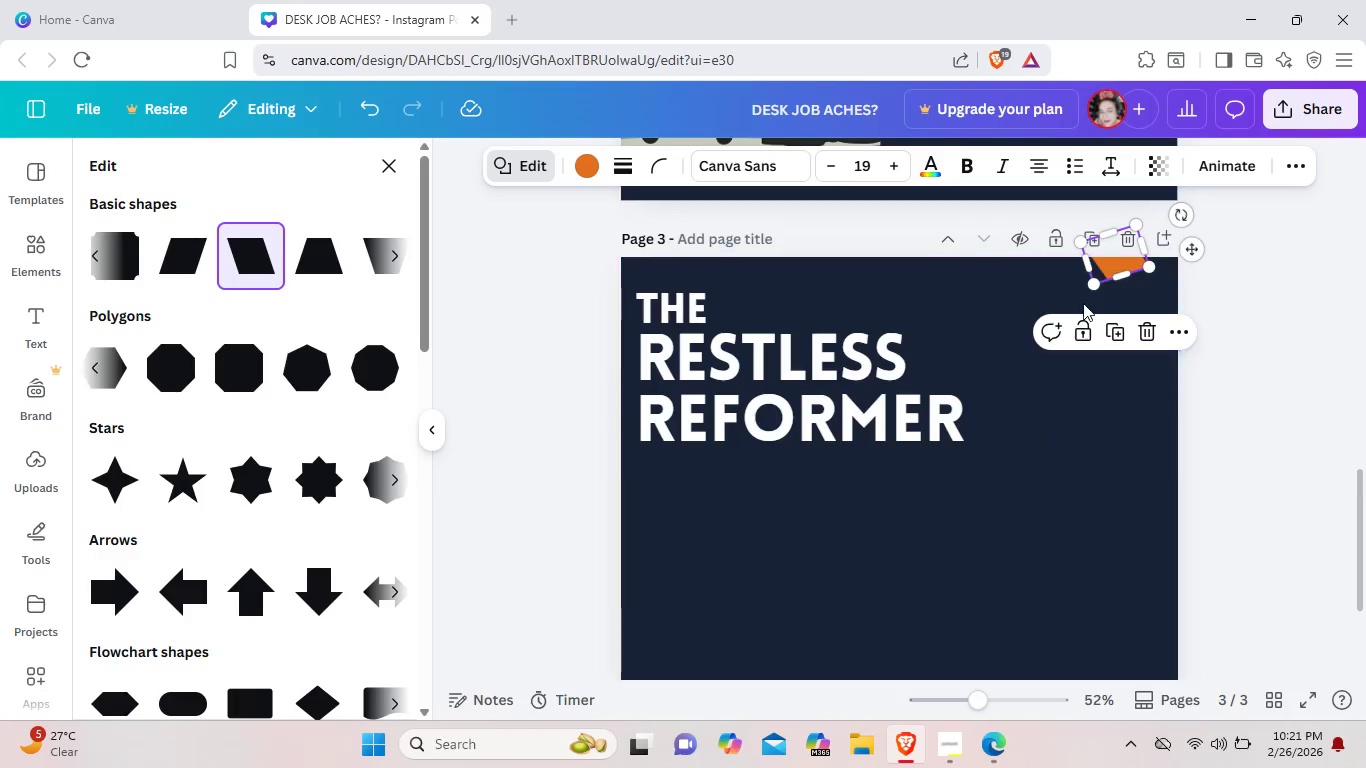 
left_click([1103, 264])
 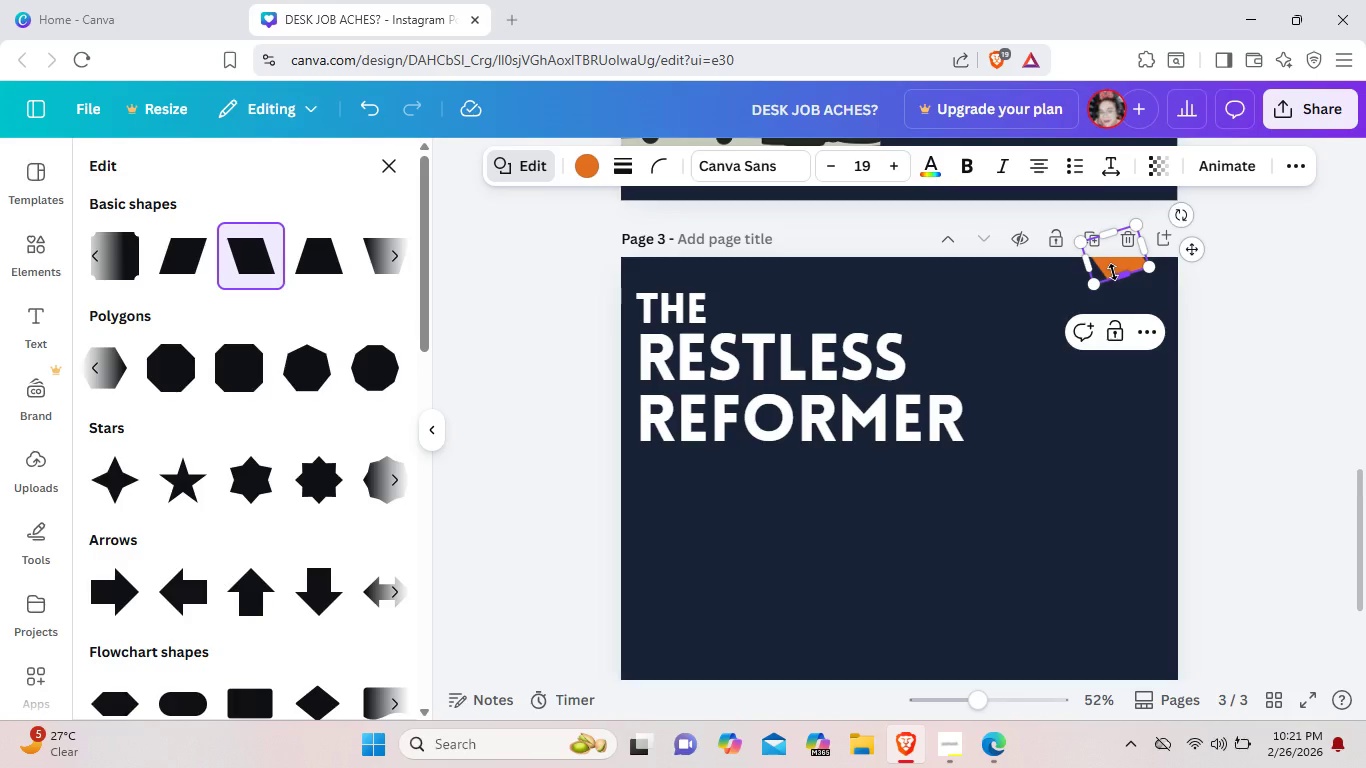 
left_click([1113, 272])
 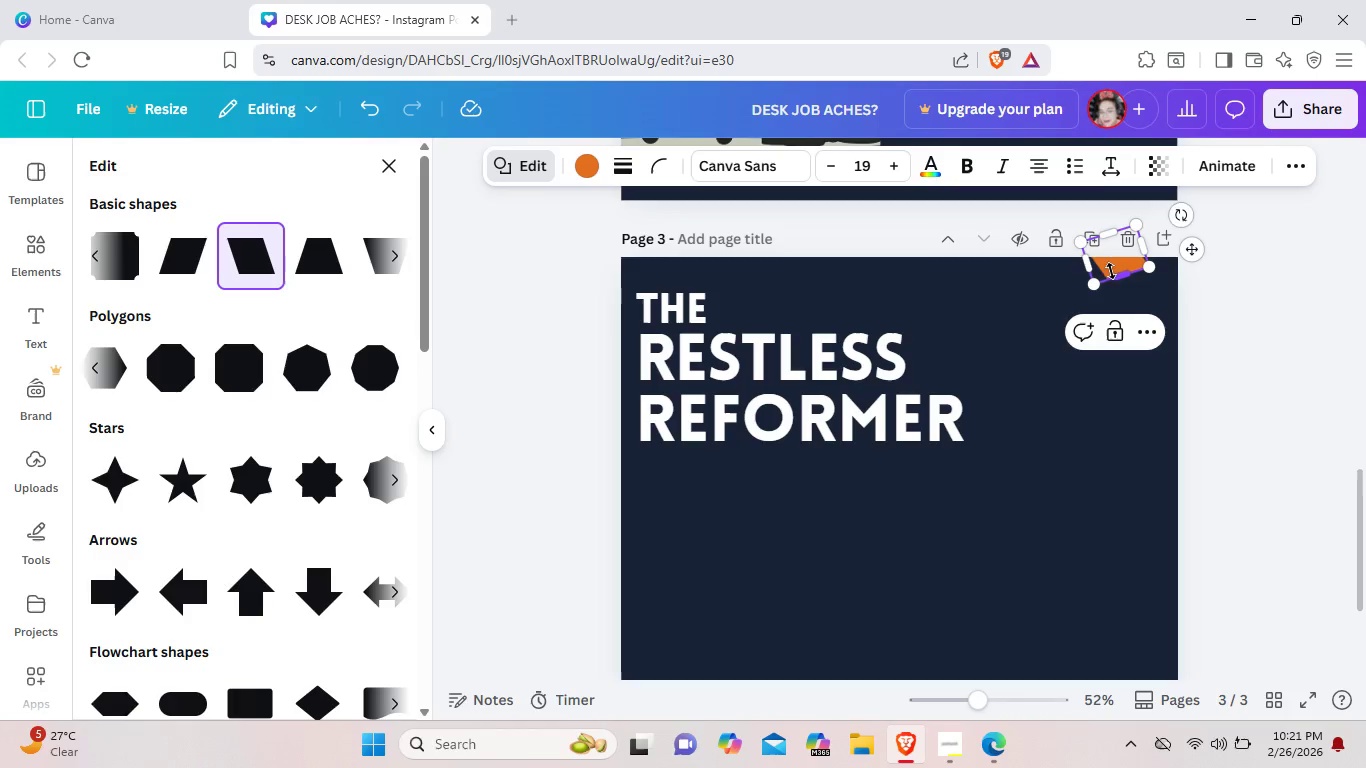 
left_click_drag(start_coordinate=[1111, 271], to_coordinate=[1114, 302])
 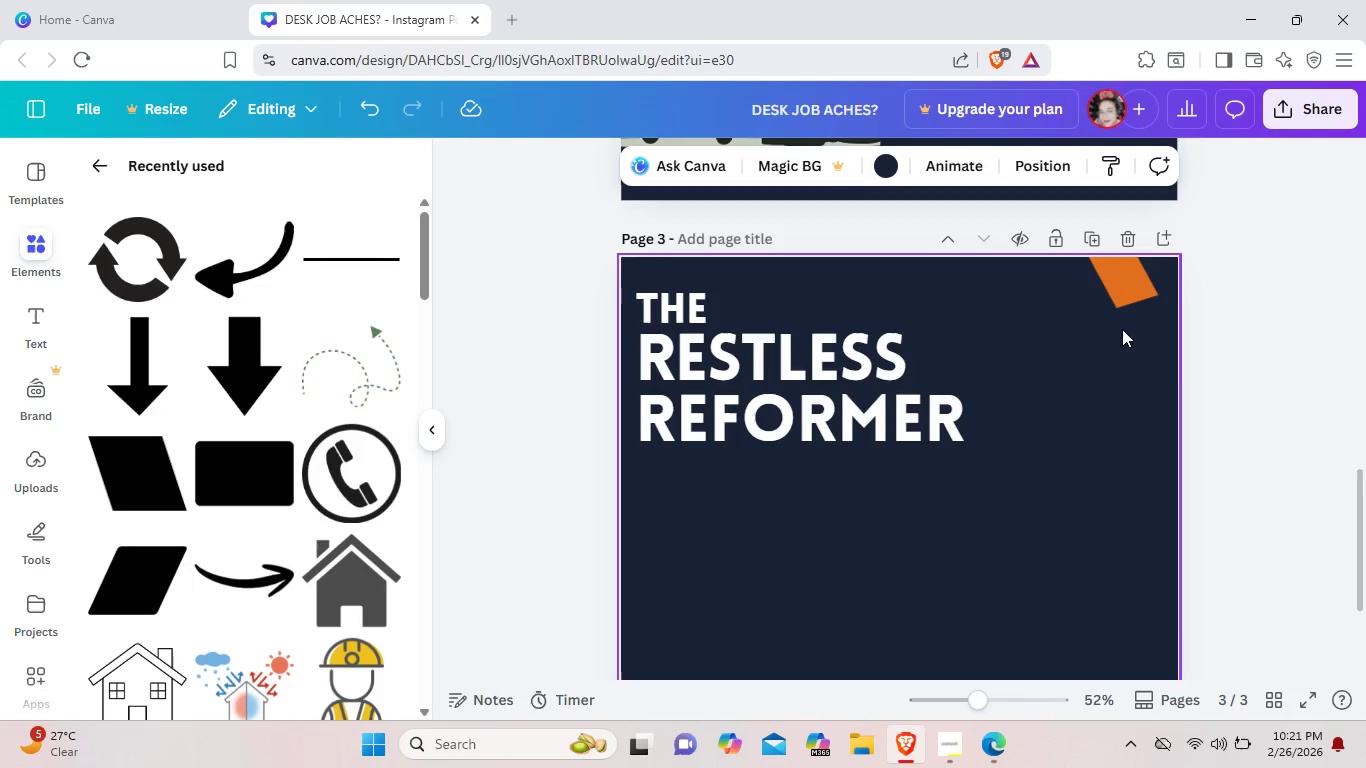 
left_click([1134, 283])
 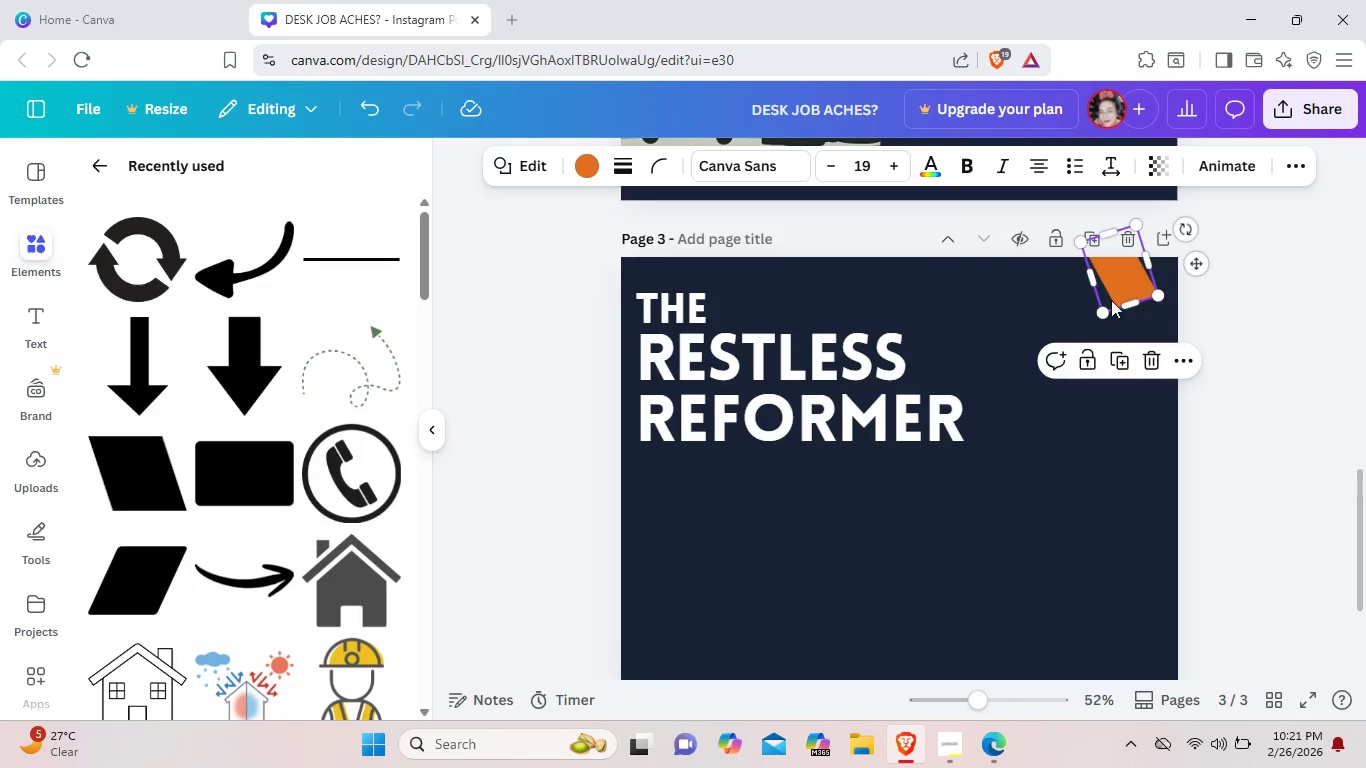 
left_click_drag(start_coordinate=[1134, 283], to_coordinate=[1050, 379])
 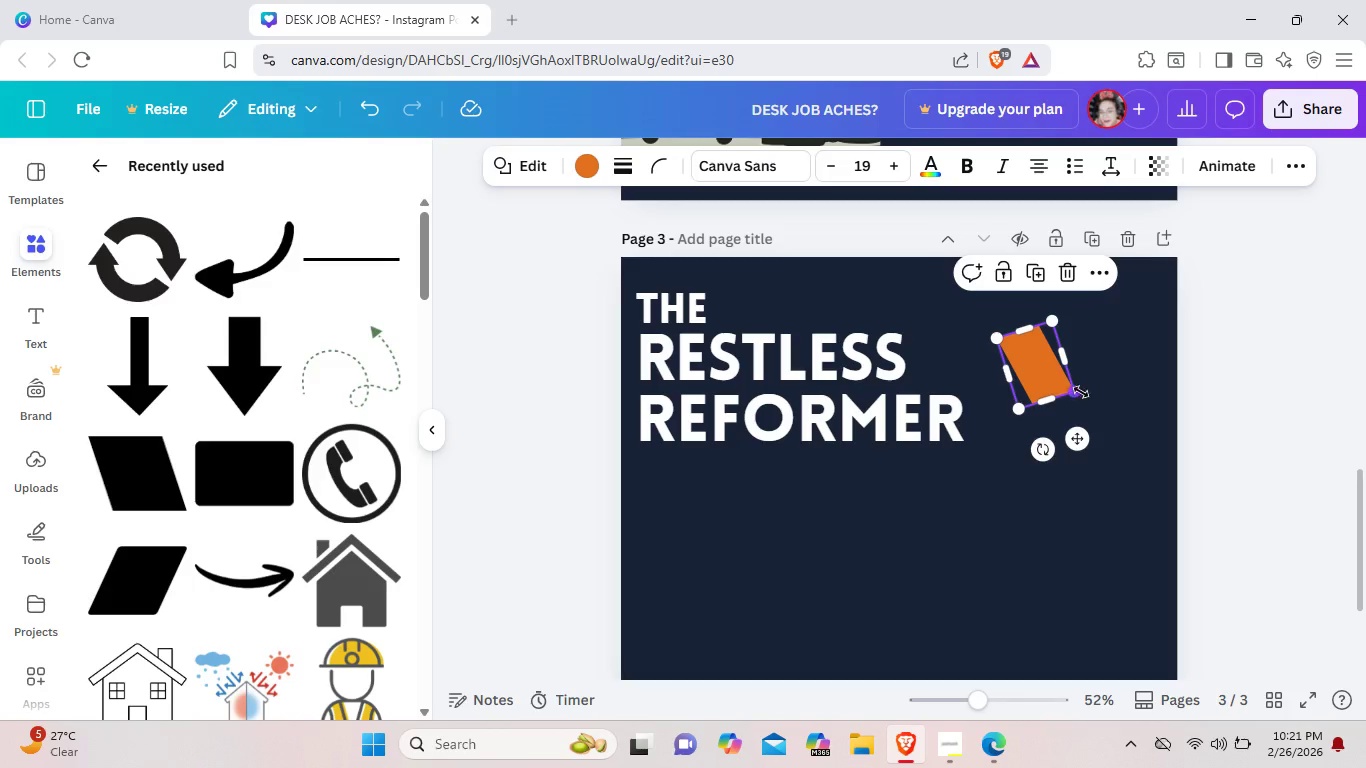 
left_click_drag(start_coordinate=[1076, 393], to_coordinate=[1094, 384])
 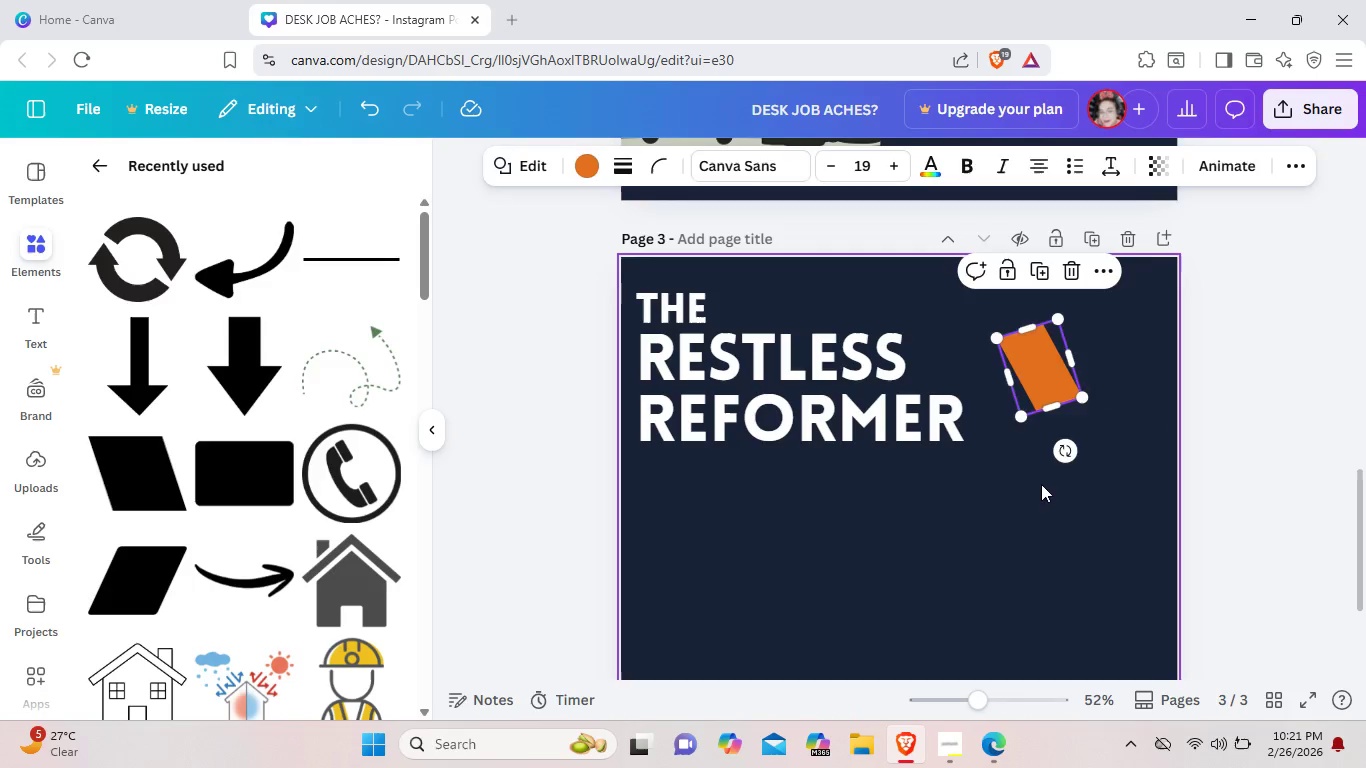 
left_click([1041, 484])
 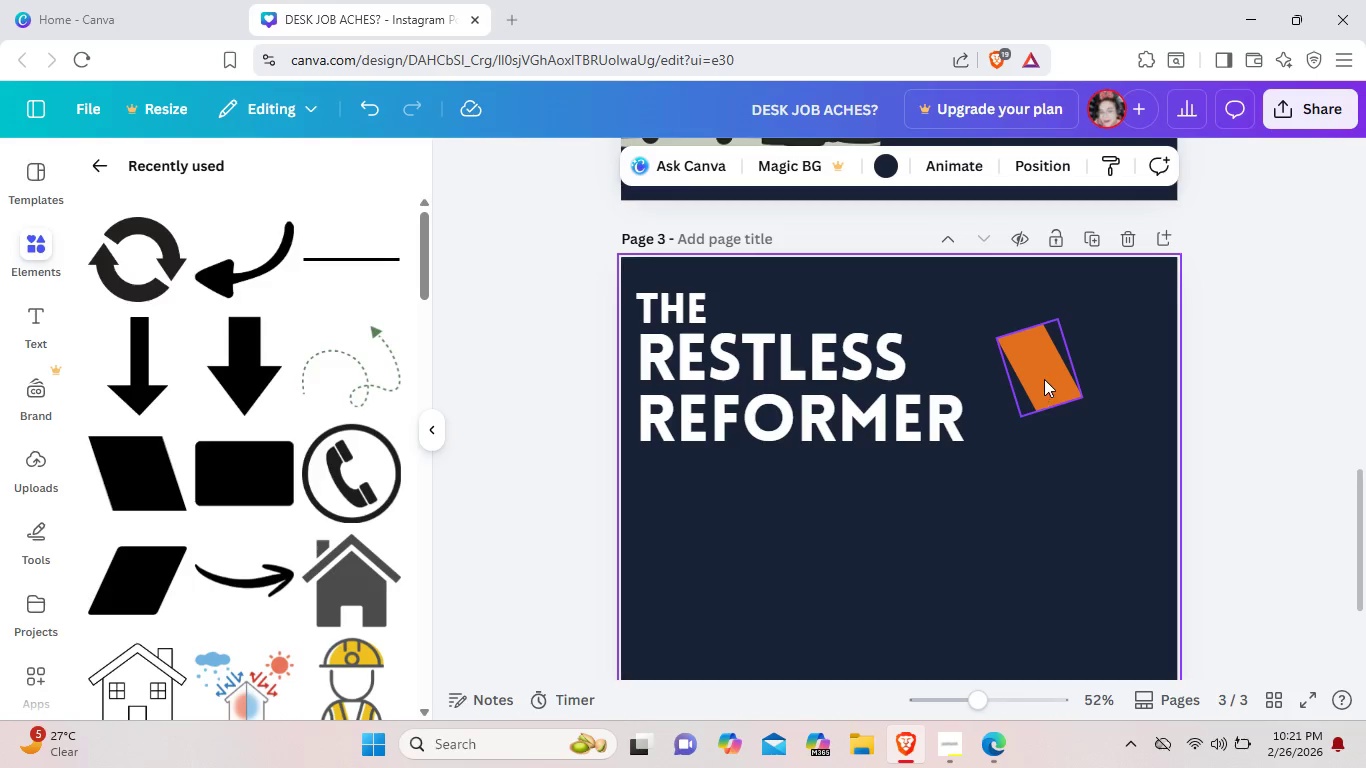 
left_click([1044, 379])
 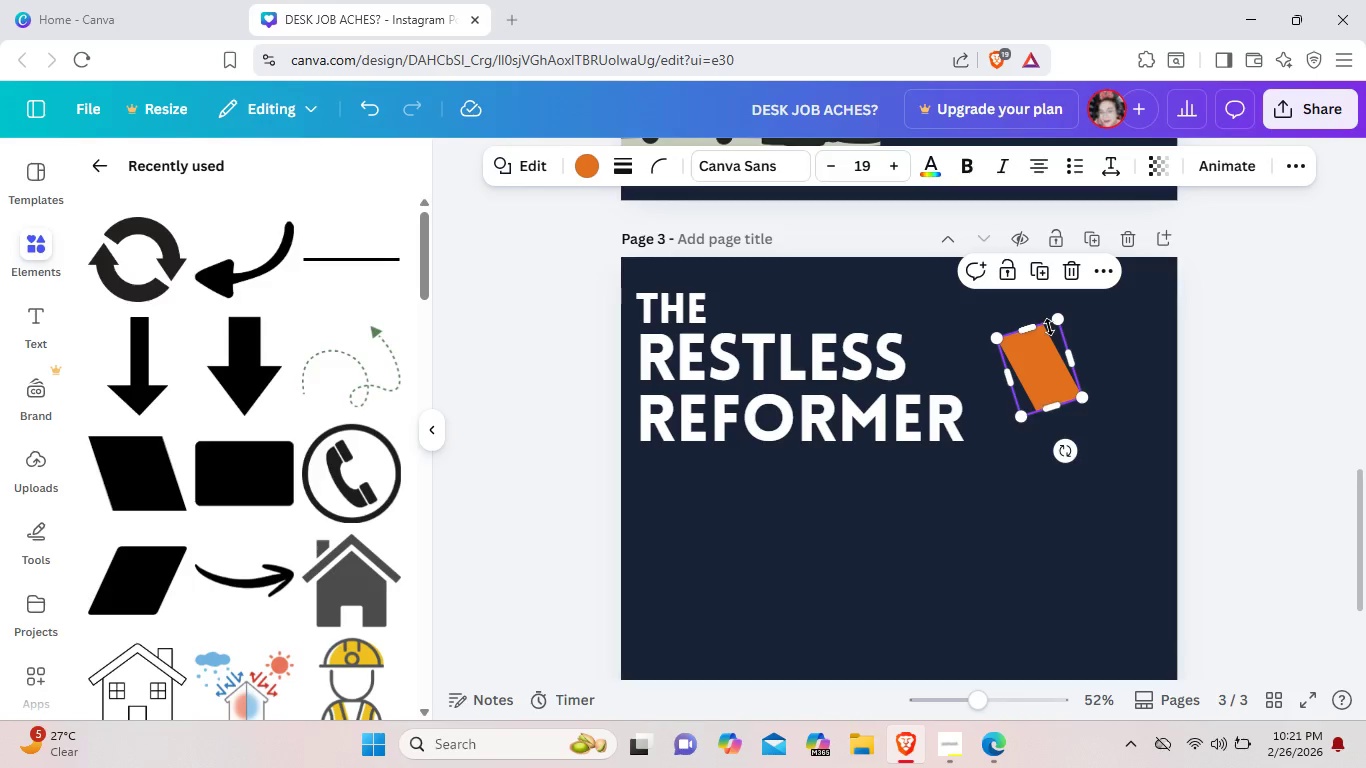 
left_click([1076, 268])
 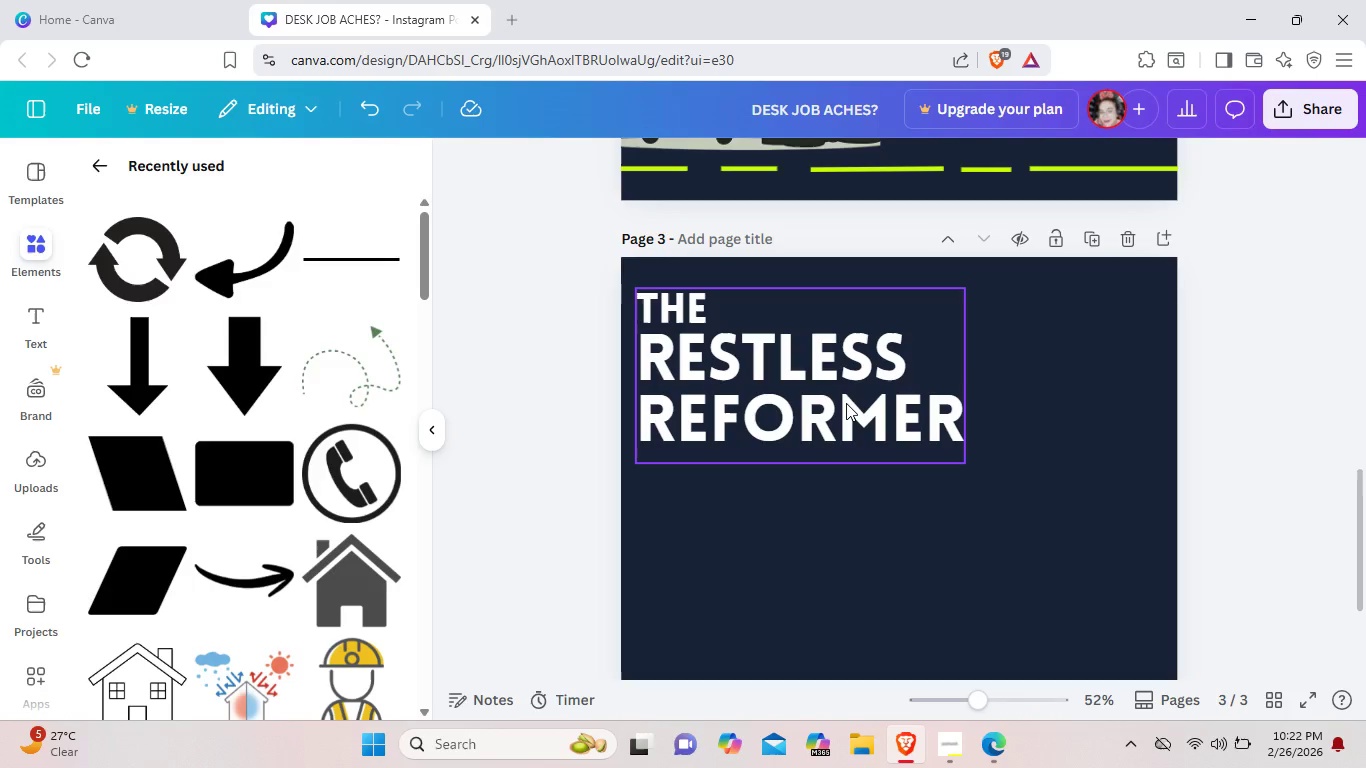 
wait(7.39)
 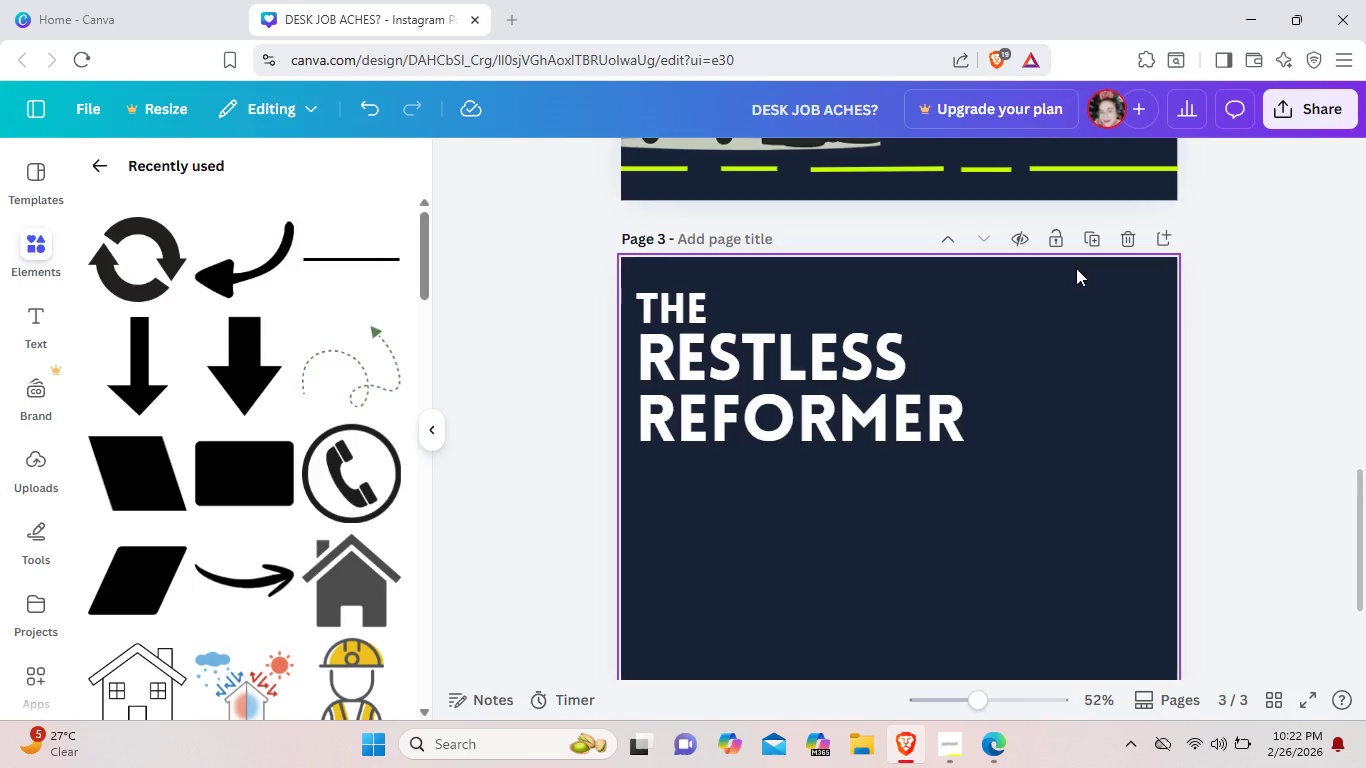 
left_click([133, 491])
 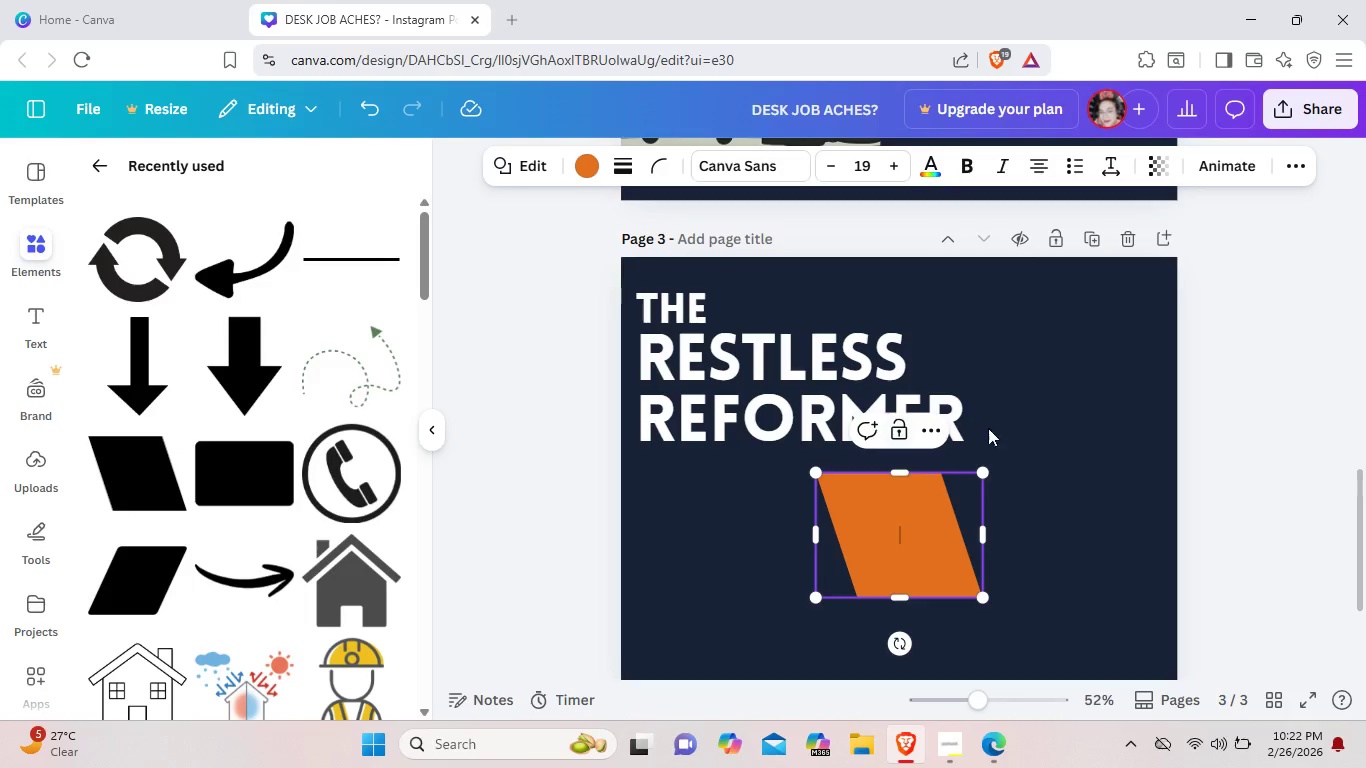 
left_click([978, 477])
 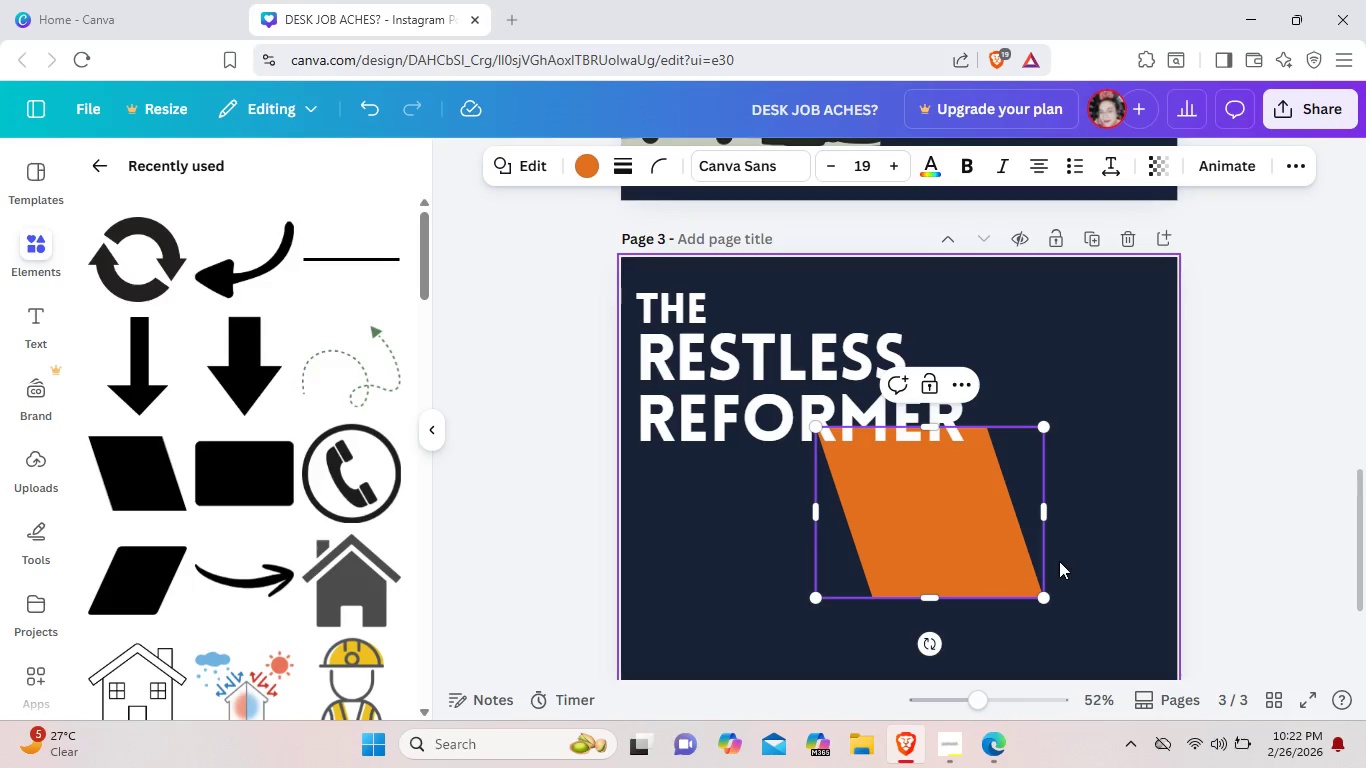 
left_click([1041, 525])
 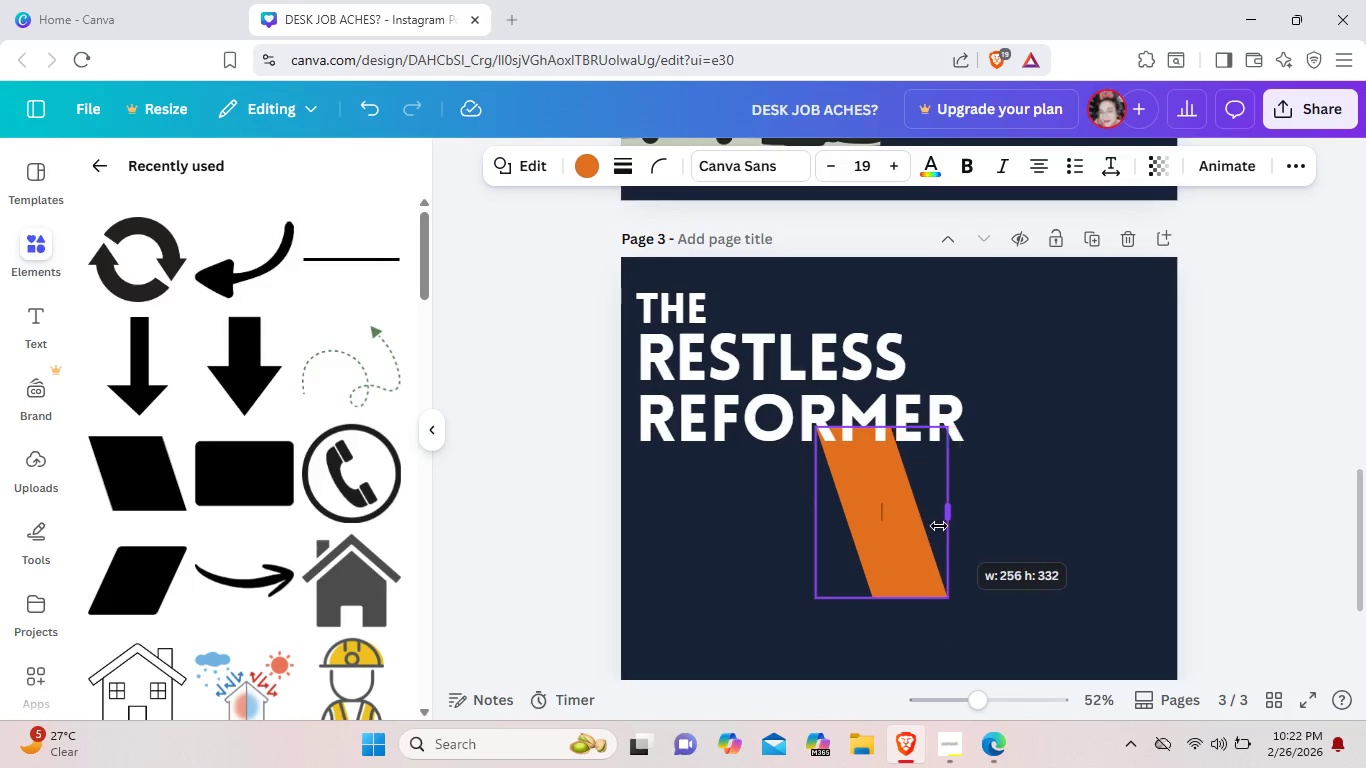 
mouse_move([940, 551])
 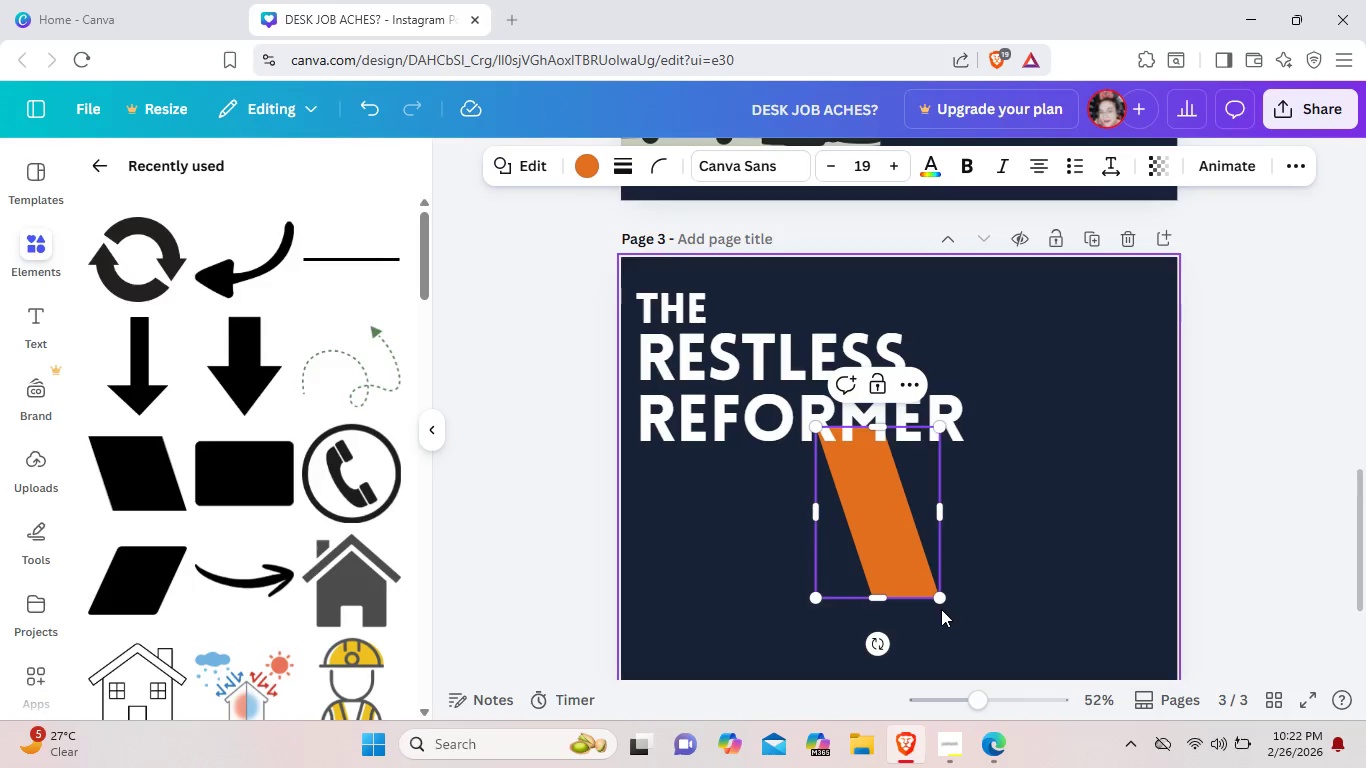 
left_click_drag(start_coordinate=[941, 609], to_coordinate=[943, 515])
 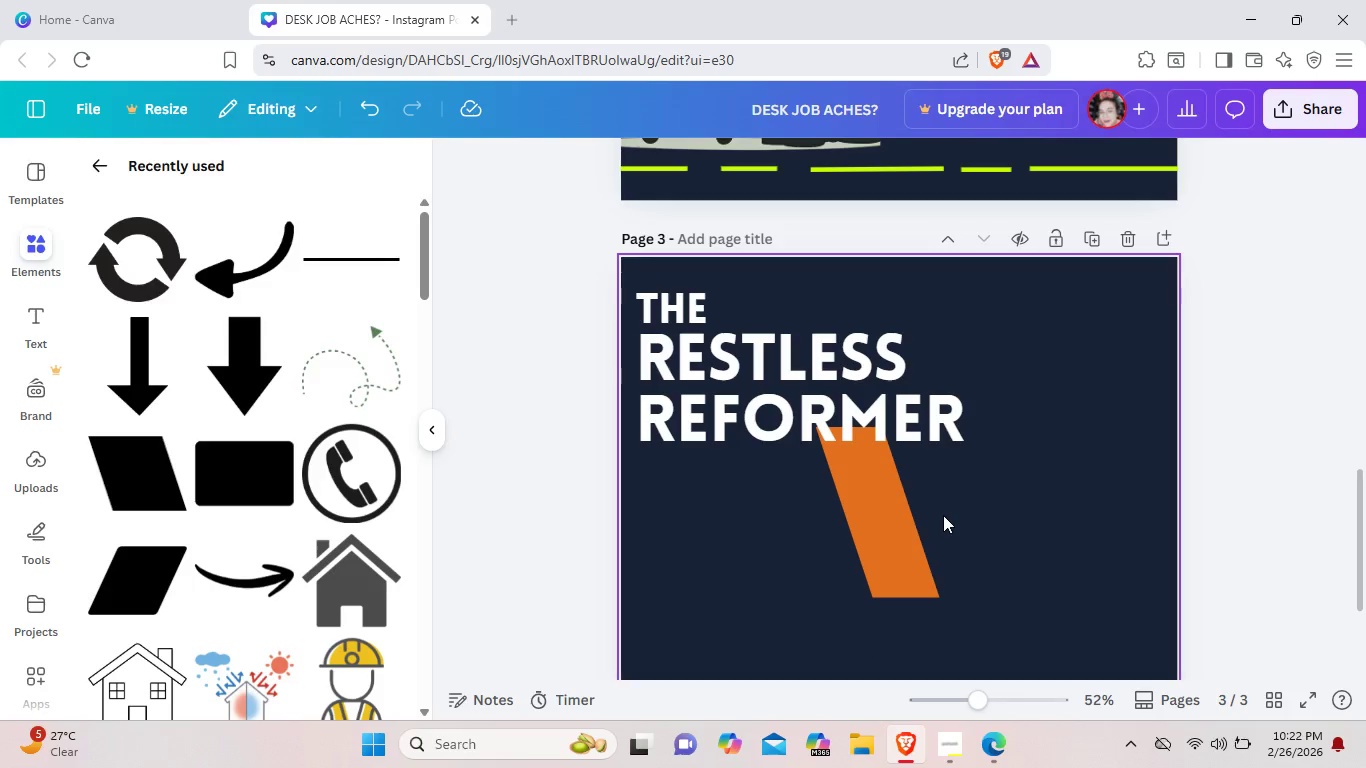 
left_click_drag(start_coordinate=[943, 515], to_coordinate=[924, 516])
 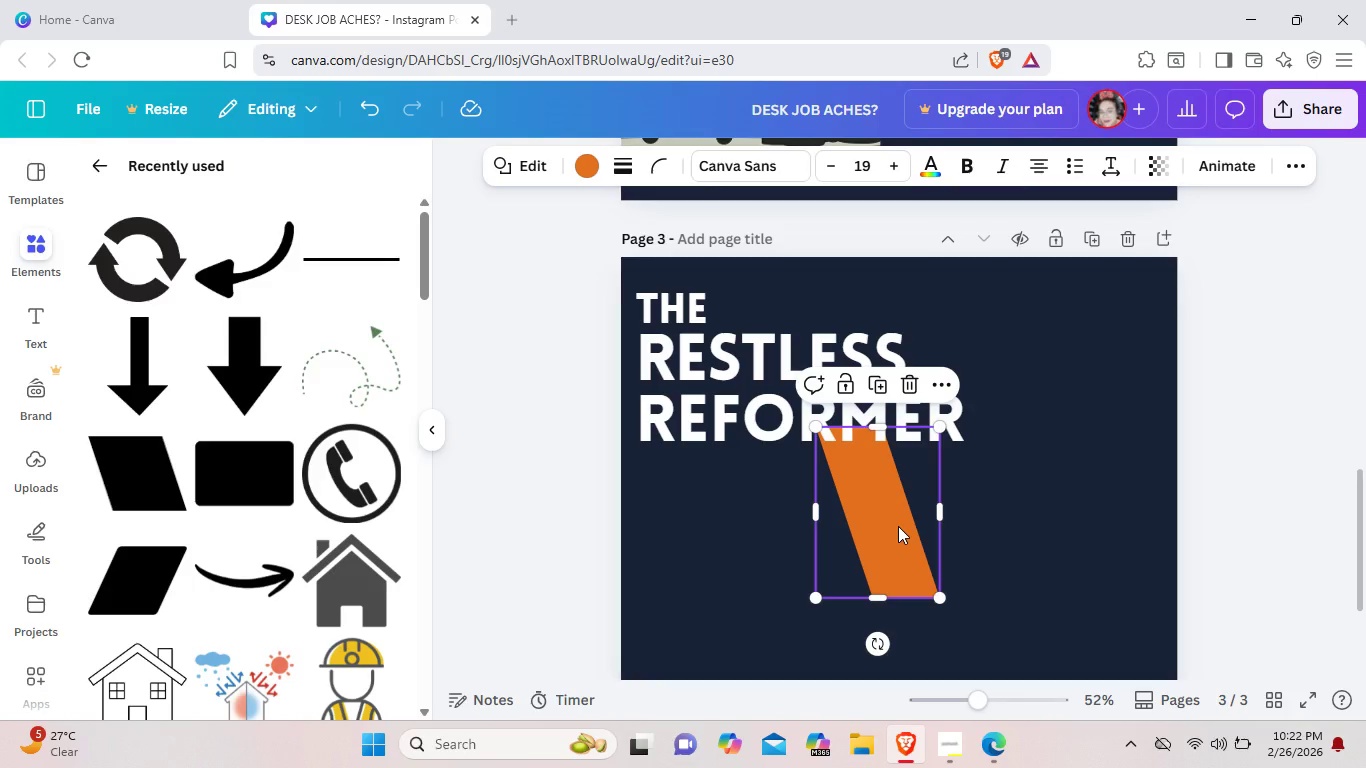 
left_click_drag(start_coordinate=[898, 526], to_coordinate=[1072, 416])
 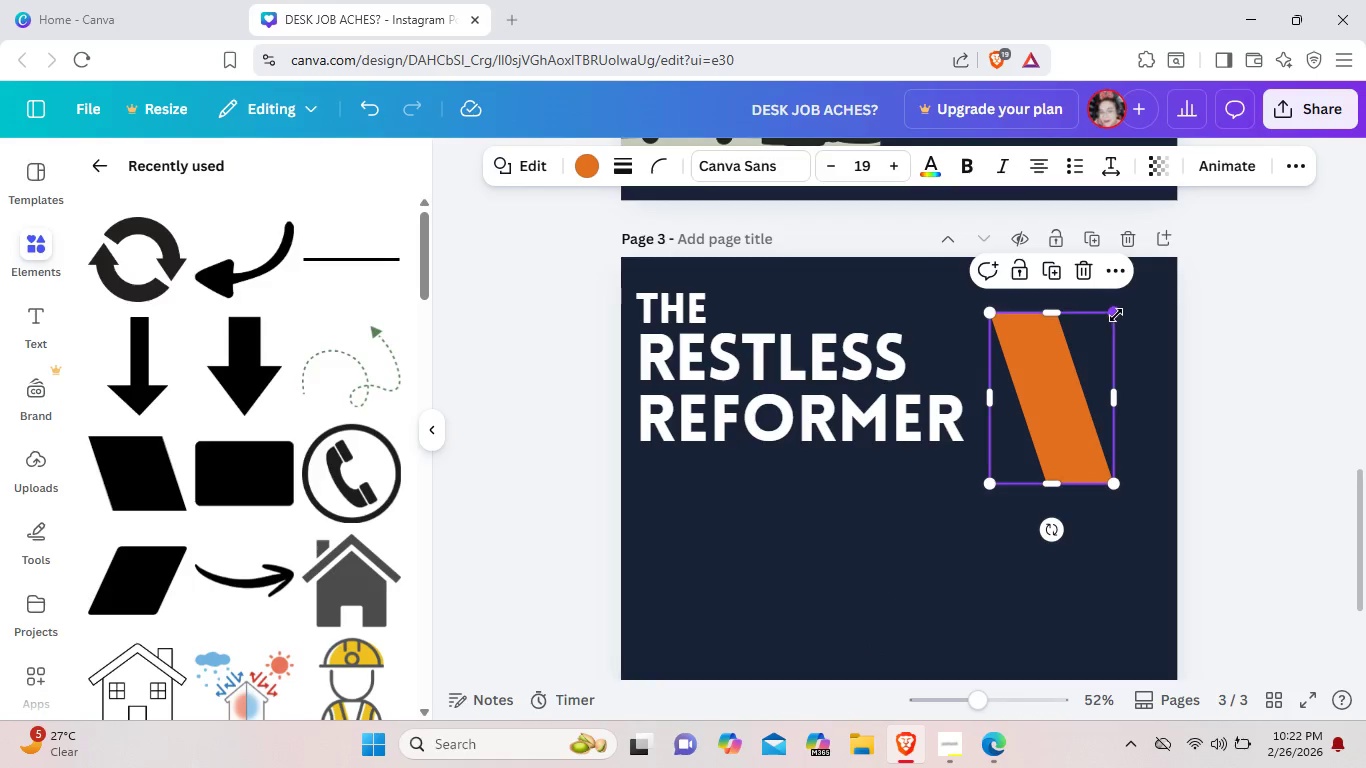 
left_click_drag(start_coordinate=[1116, 314], to_coordinate=[1099, 324])
 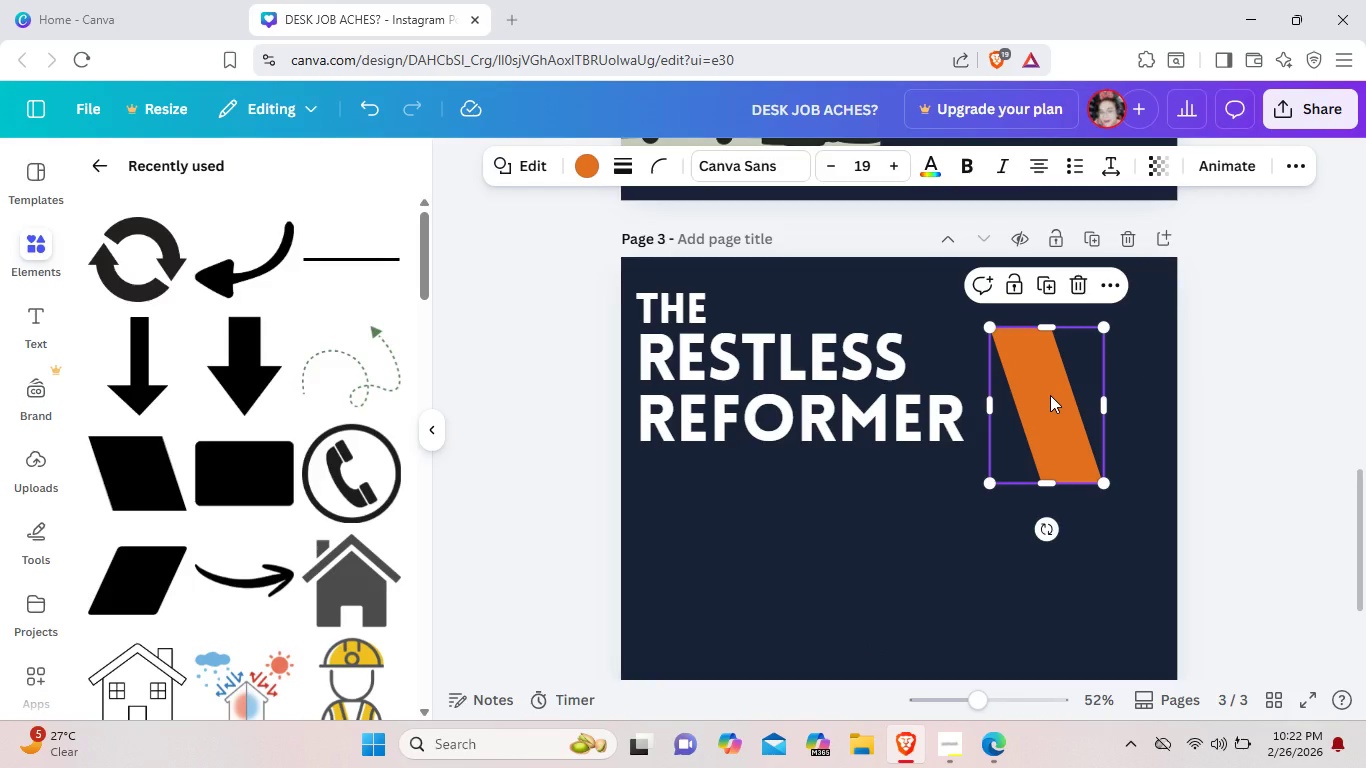 
left_click([1050, 395])
 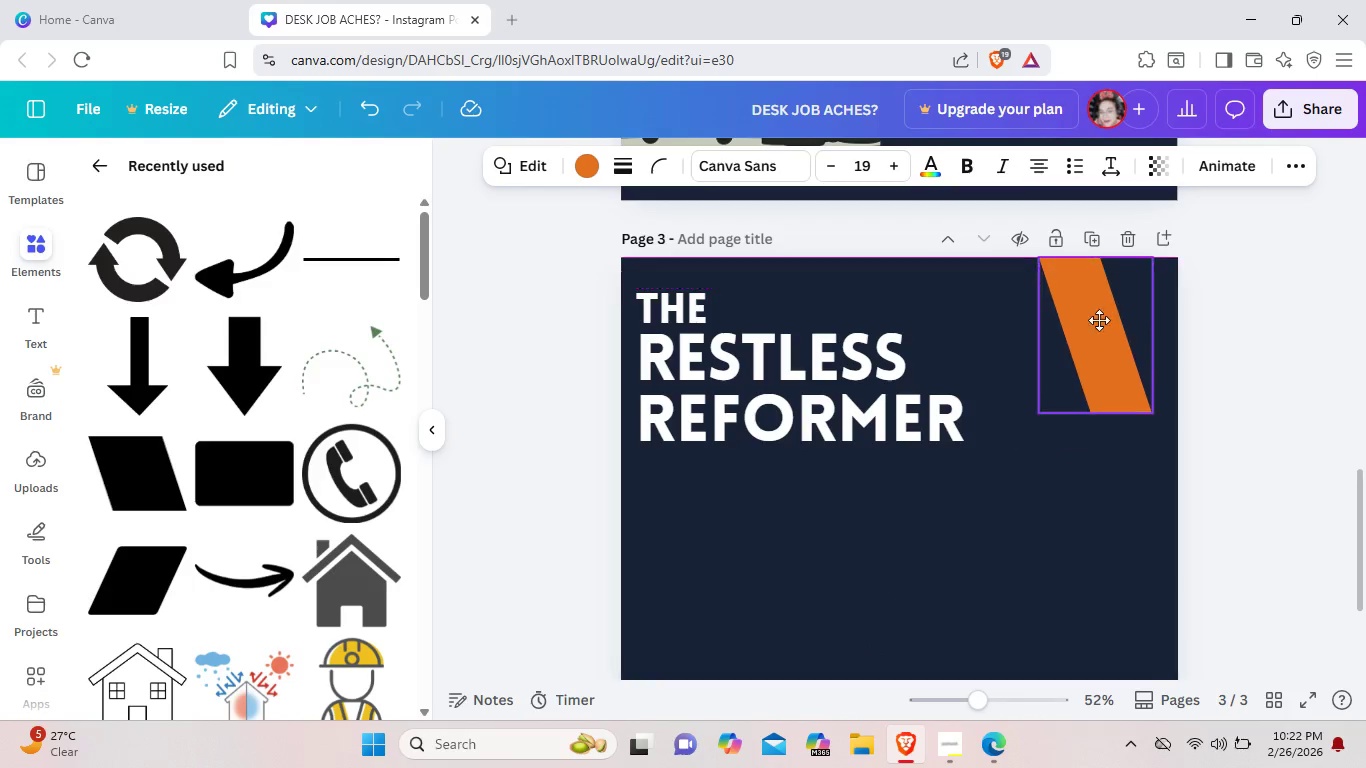 
mouse_move([1098, 346])
 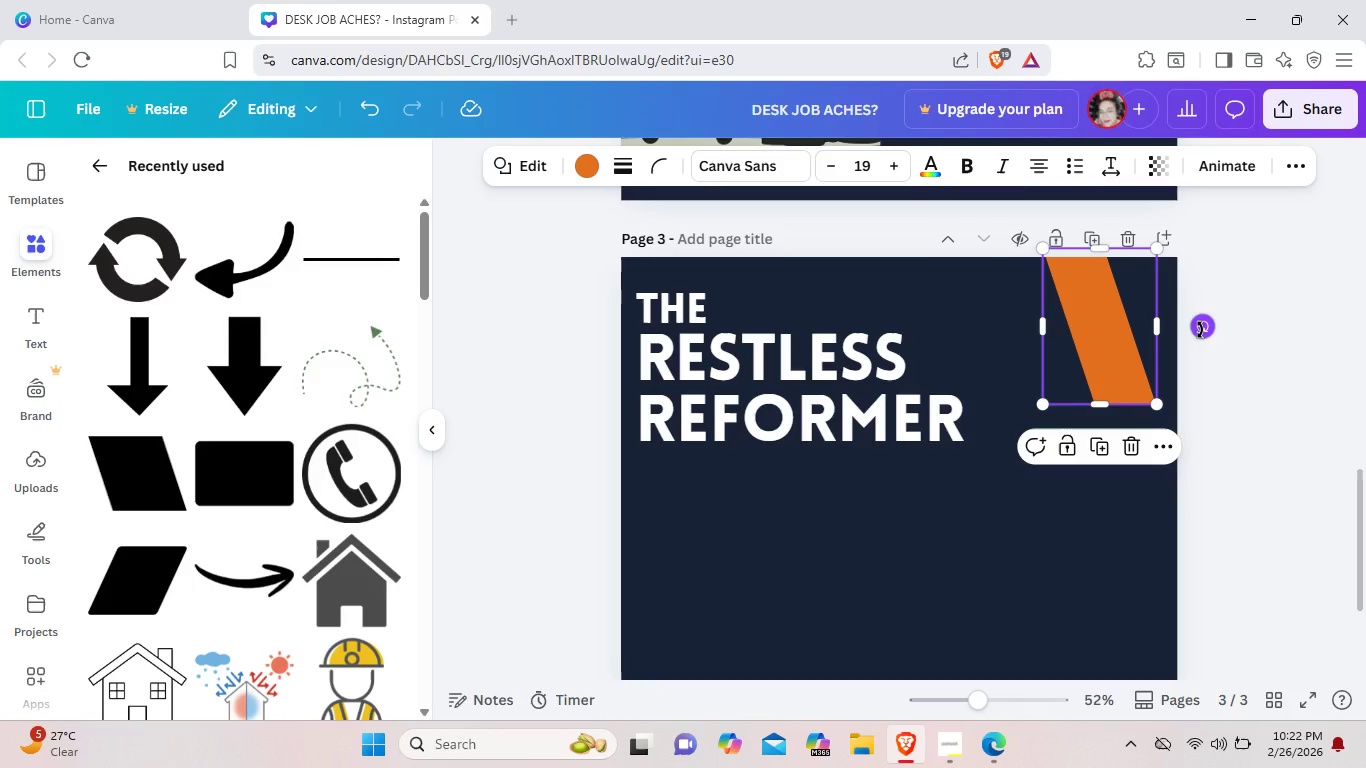 
left_click_drag(start_coordinate=[1200, 330], to_coordinate=[1230, 297])
 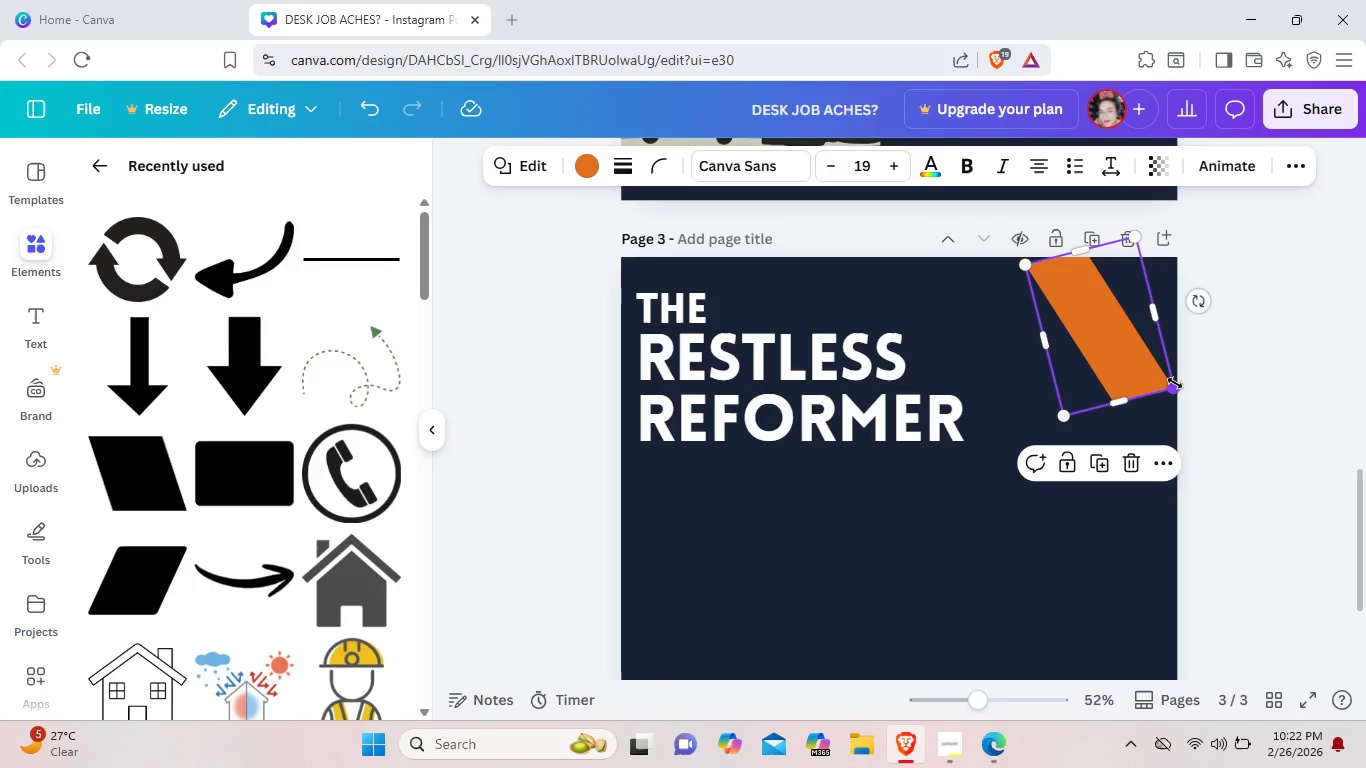 
left_click_drag(start_coordinate=[1175, 383], to_coordinate=[1141, 350])
 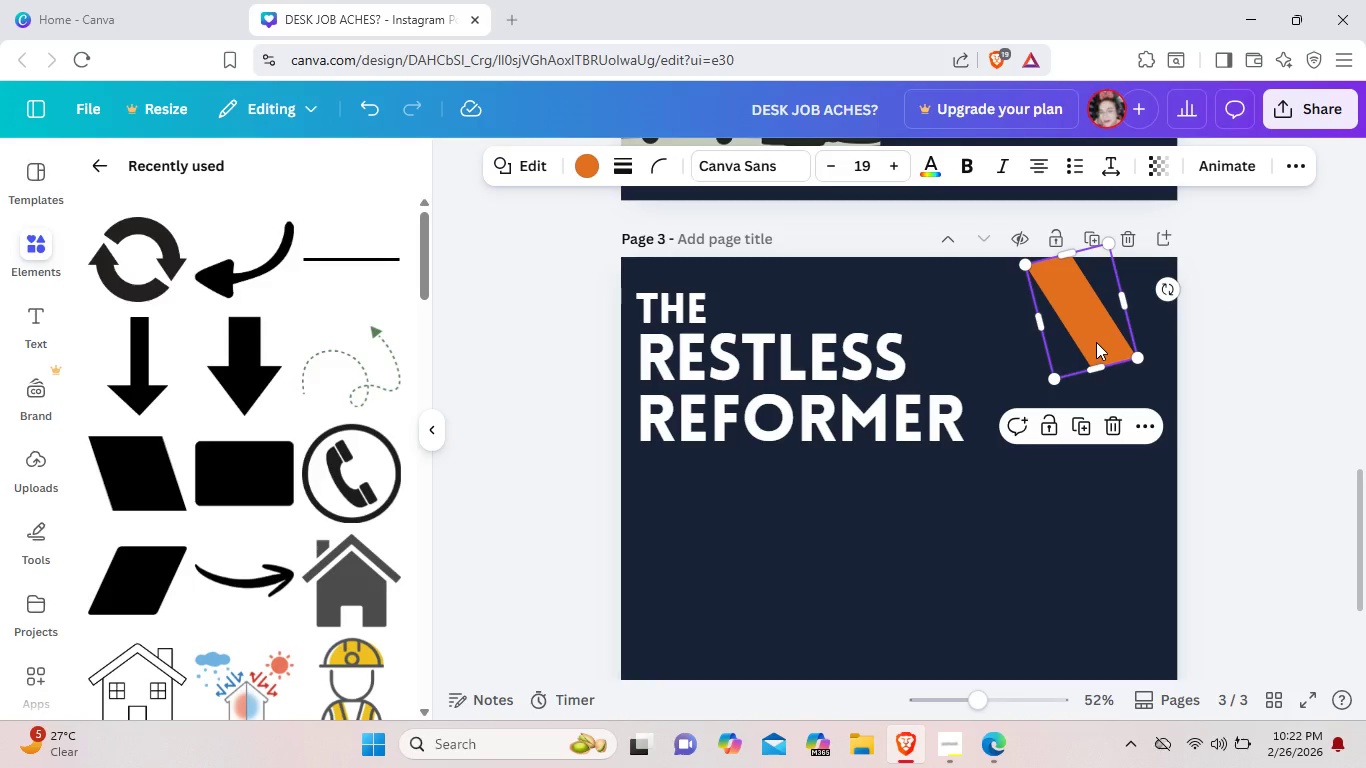 
left_click([1096, 342])
 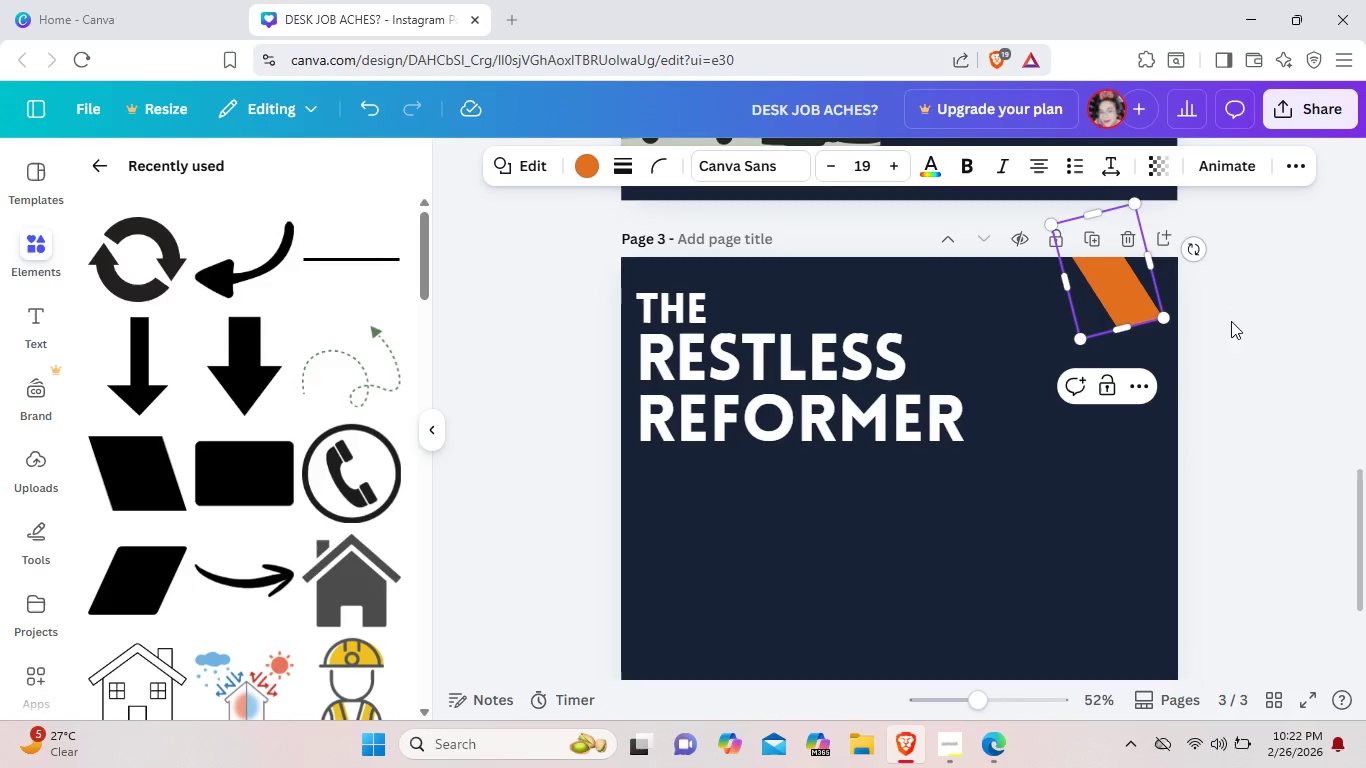 
left_click([1261, 335])
 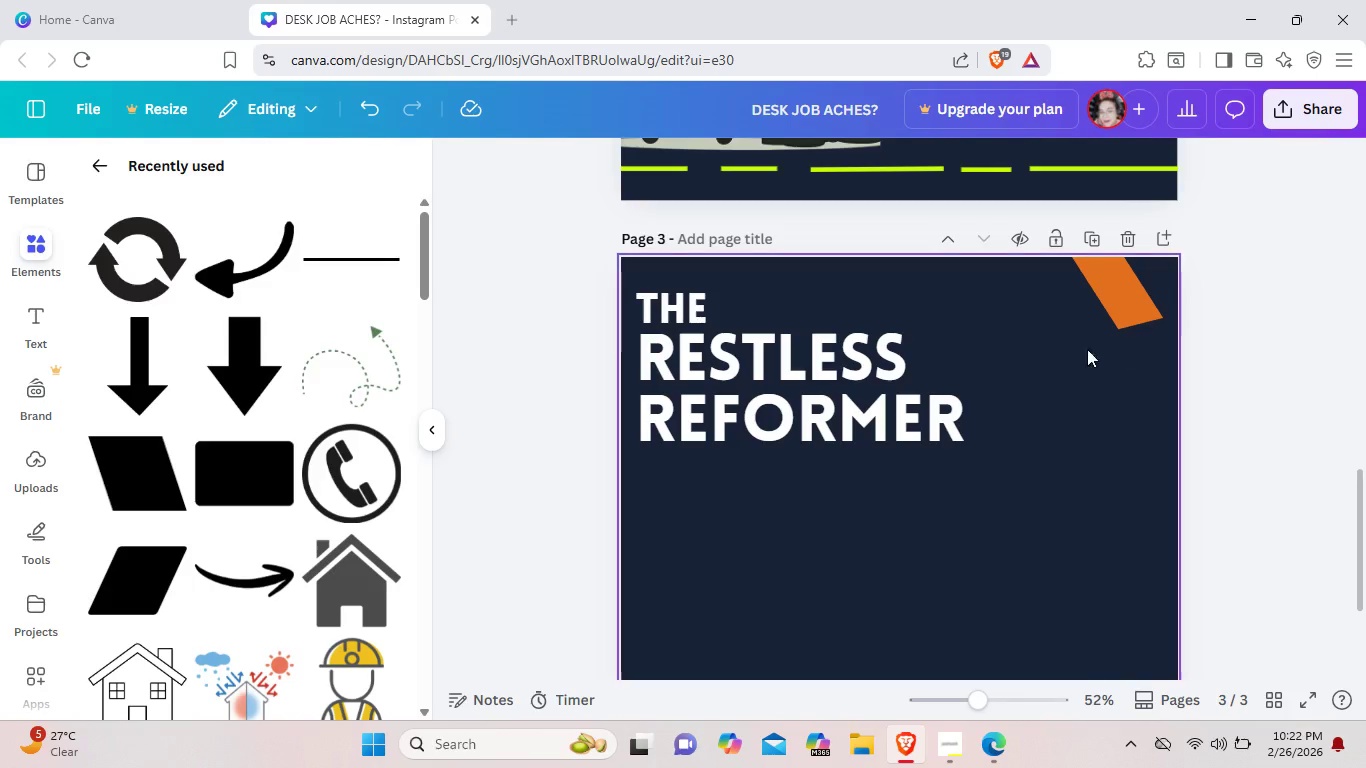 
wait(5.48)
 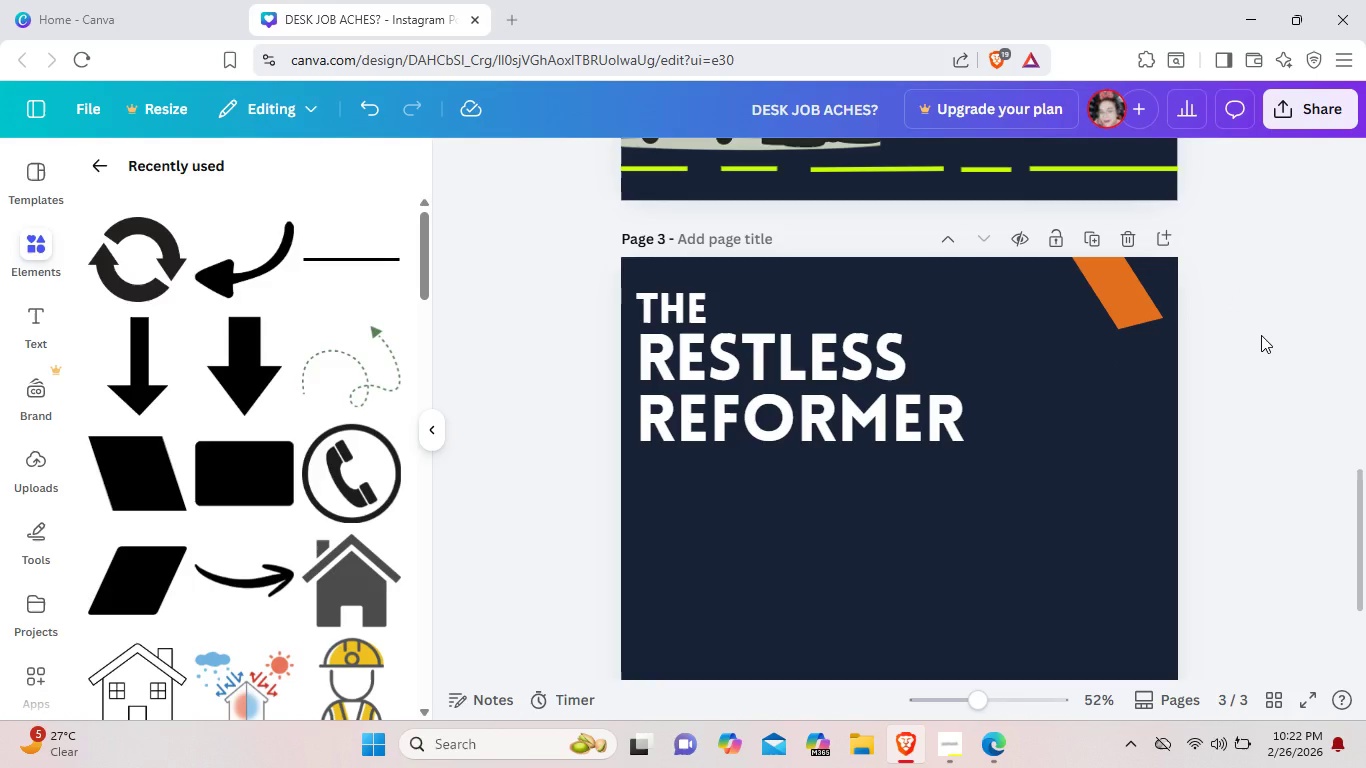 
left_click([1103, 306])
 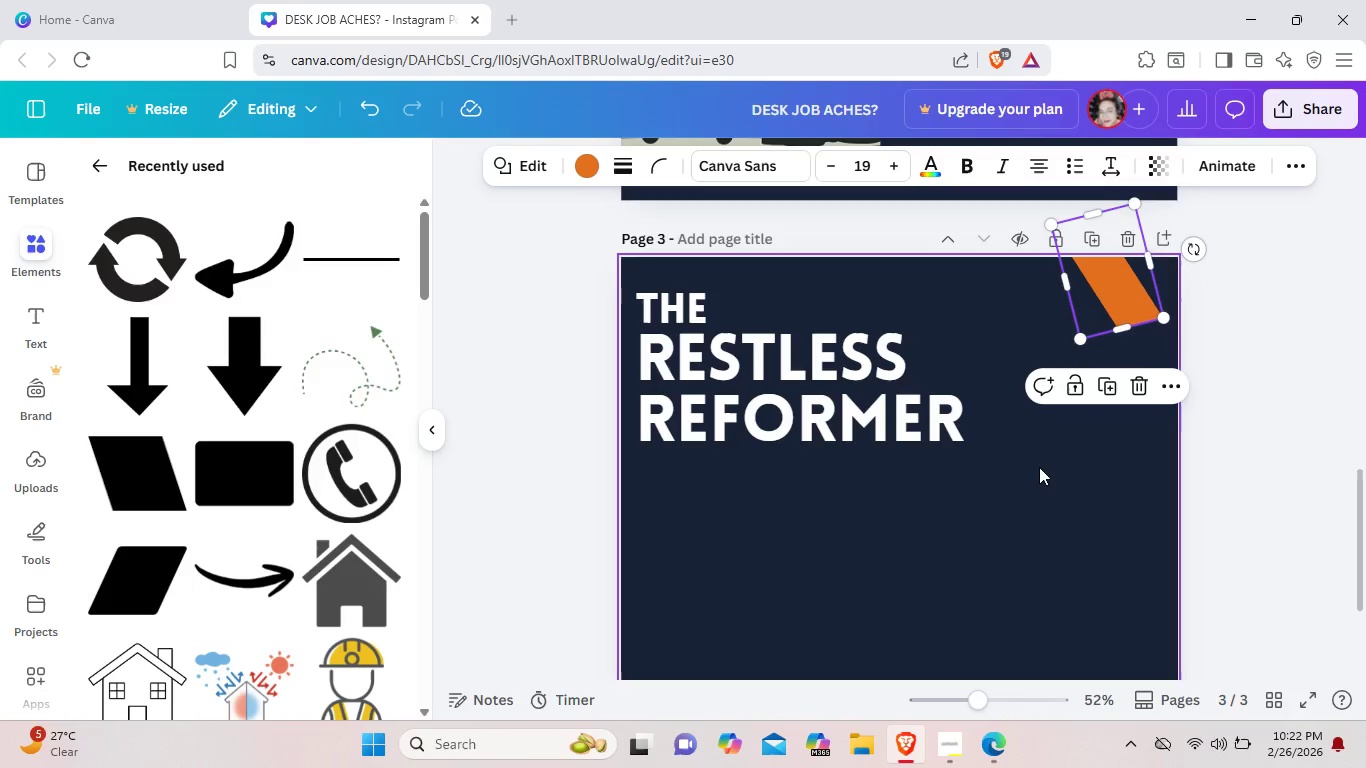 
key(Control+C)
 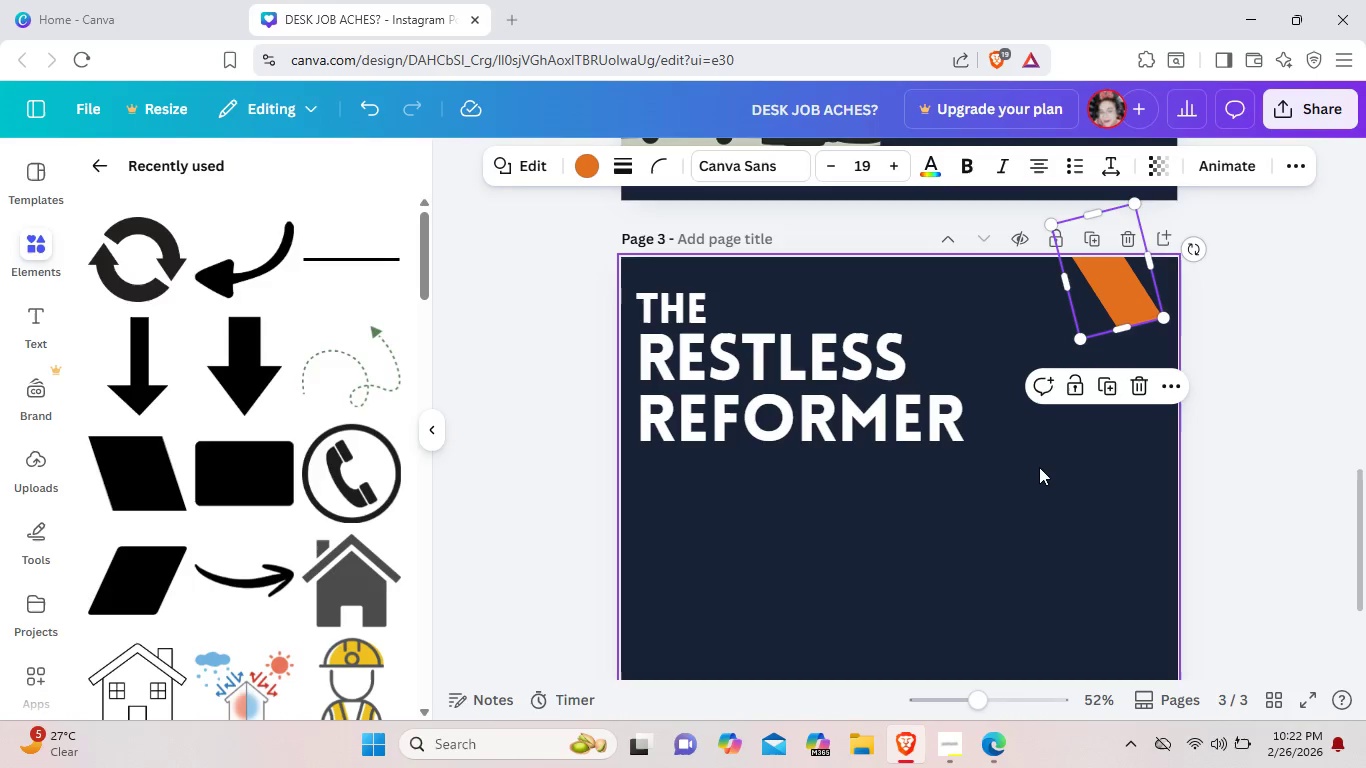 
left_click([1039, 467])
 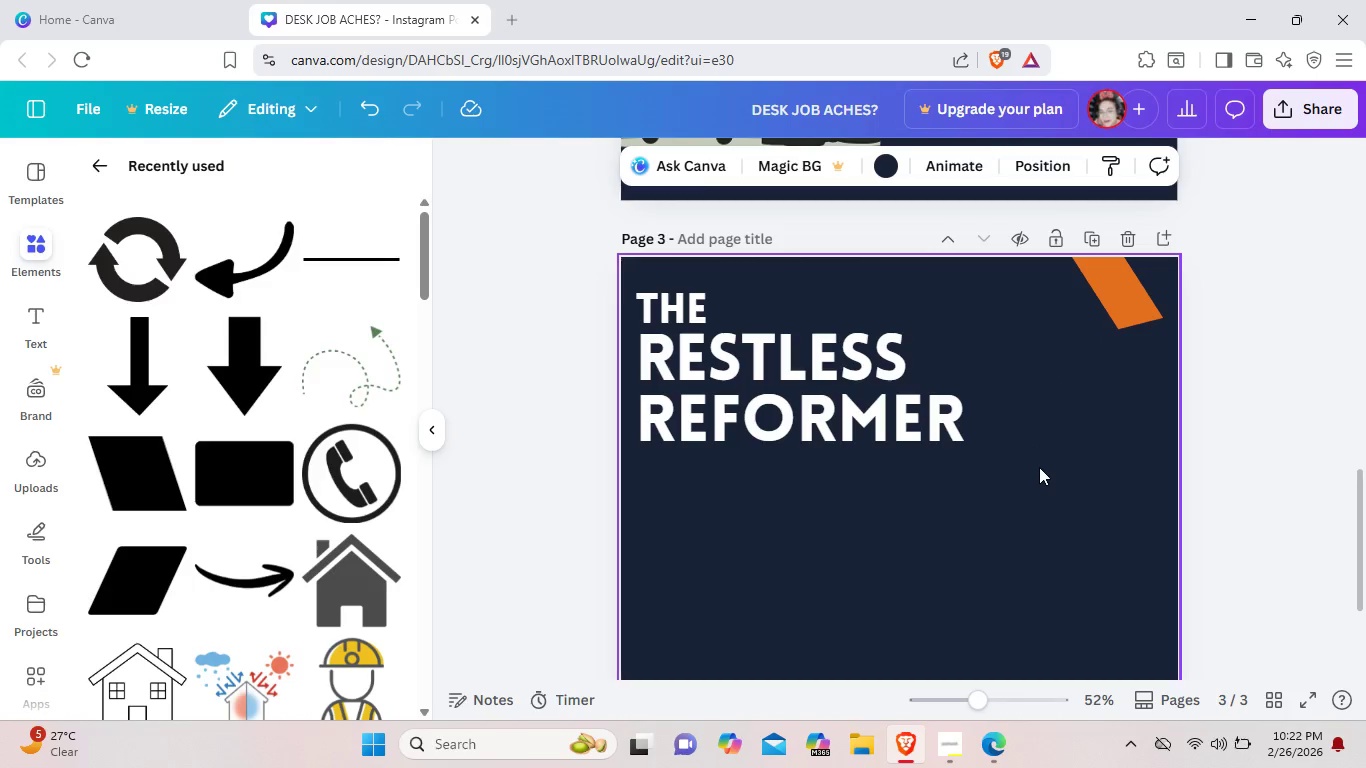 
left_click([1039, 467])
 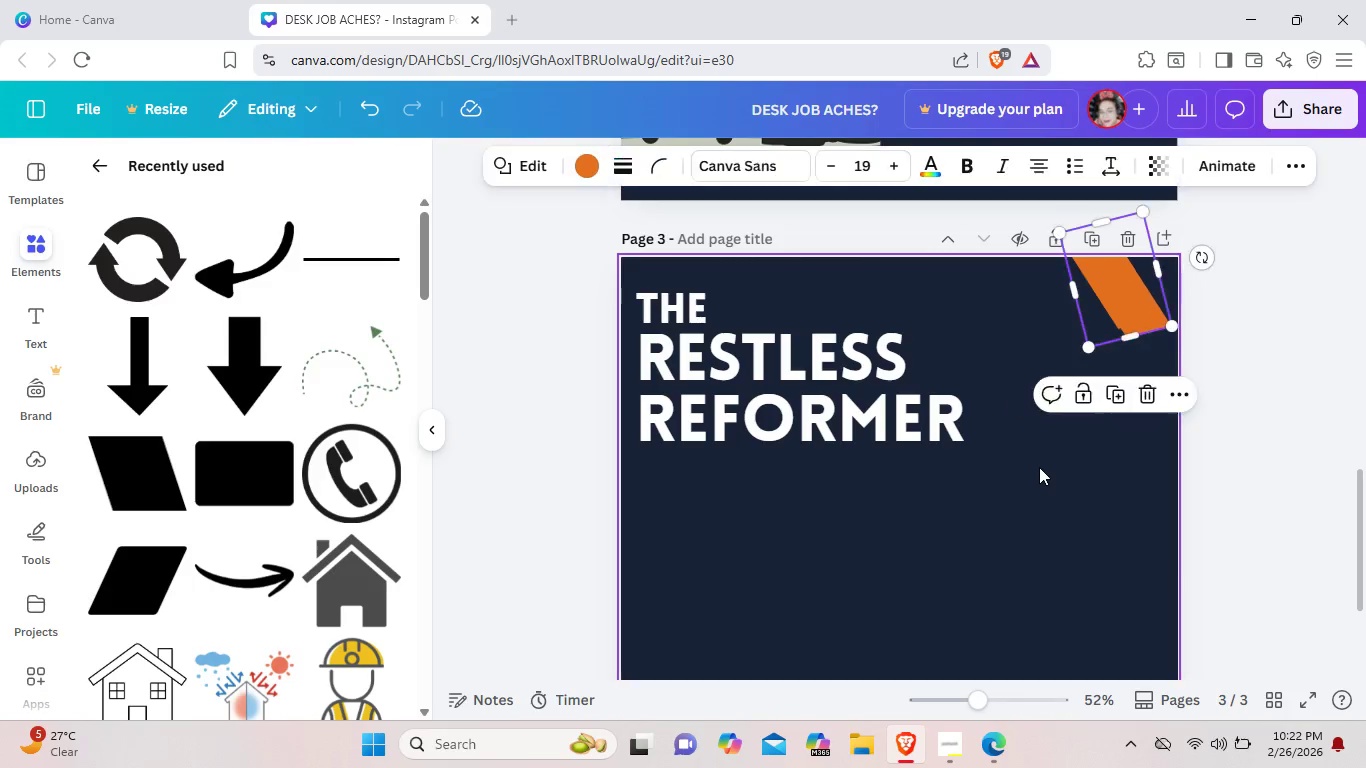 
key(Control+V)
 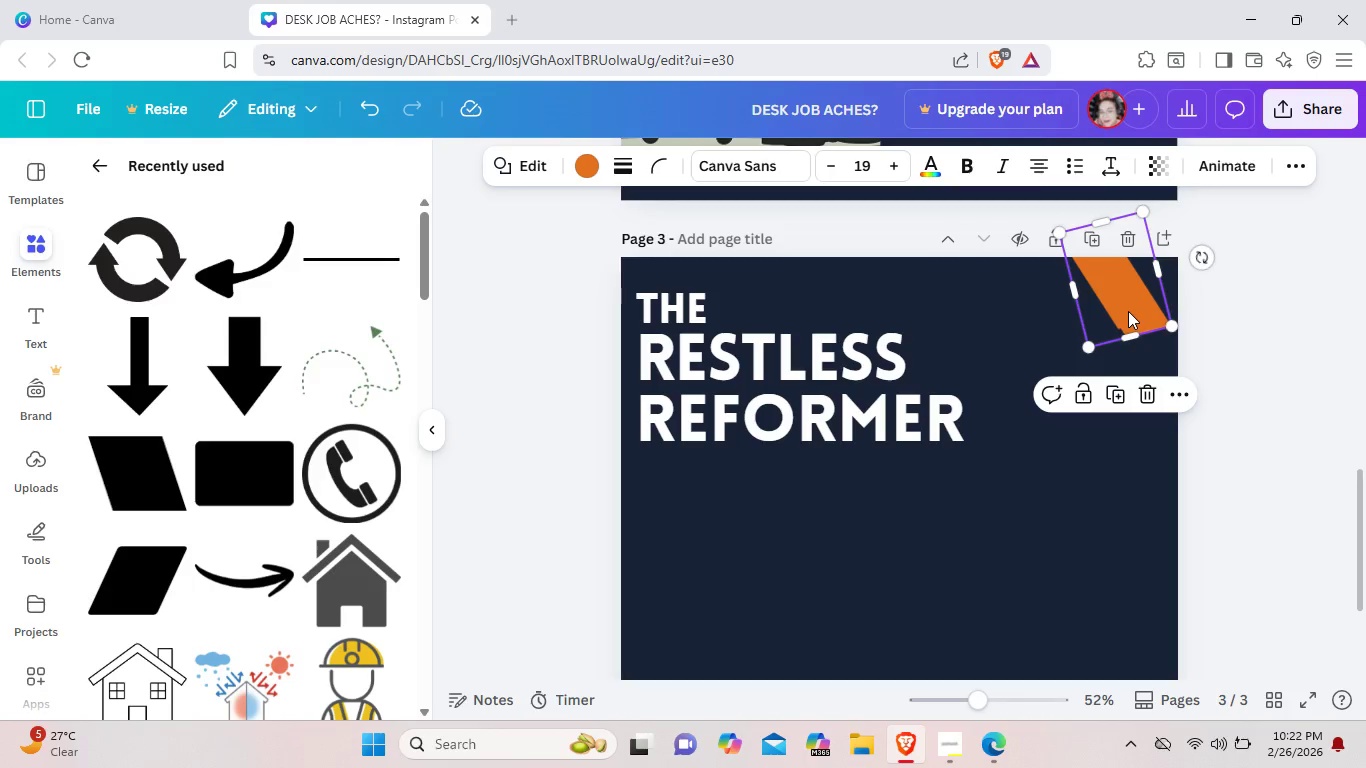 
left_click([1128, 311])
 